 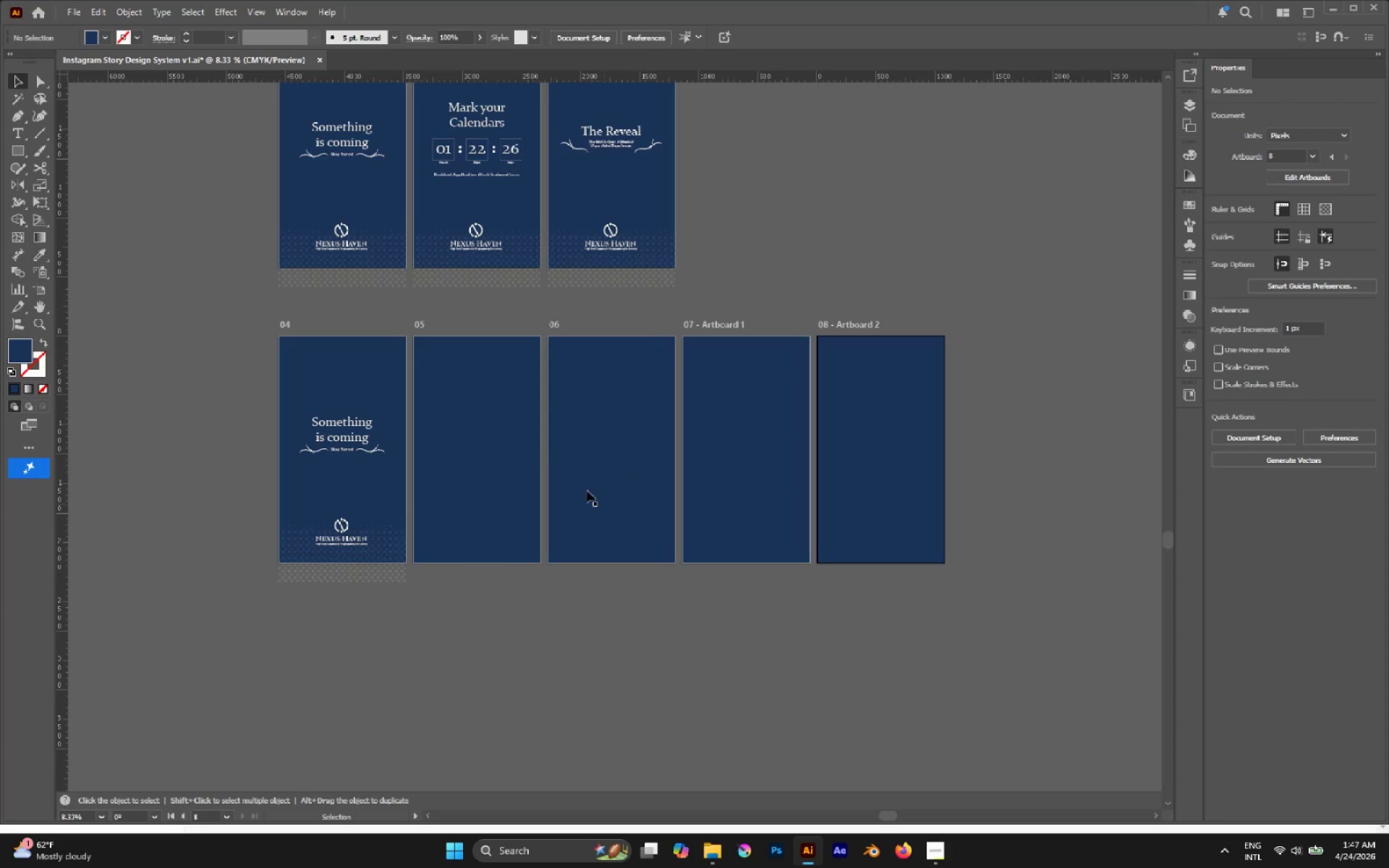 
scroll: coordinate [440, 513], scroll_direction: up, amount: 2.0
 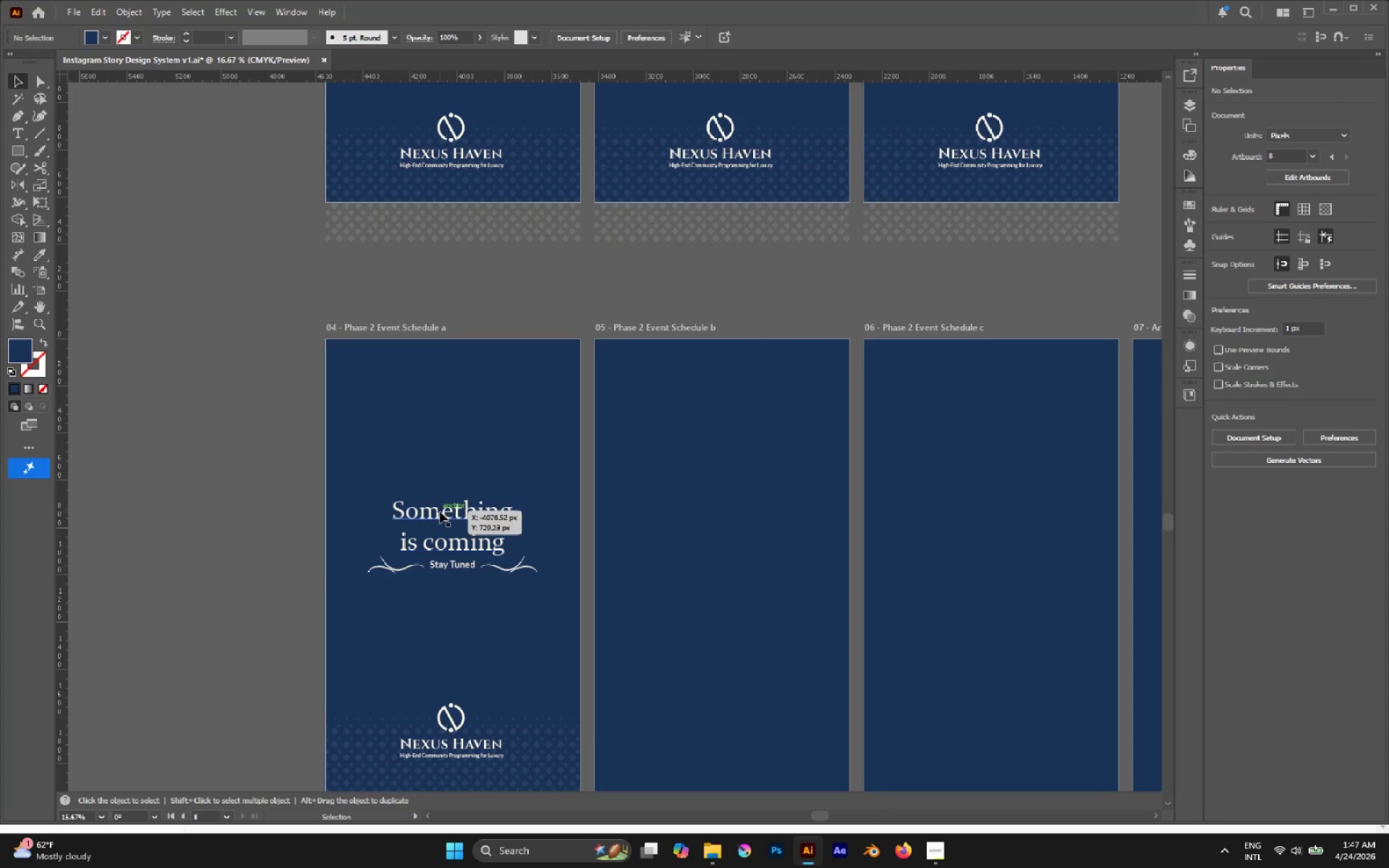 
left_click([437, 504])
 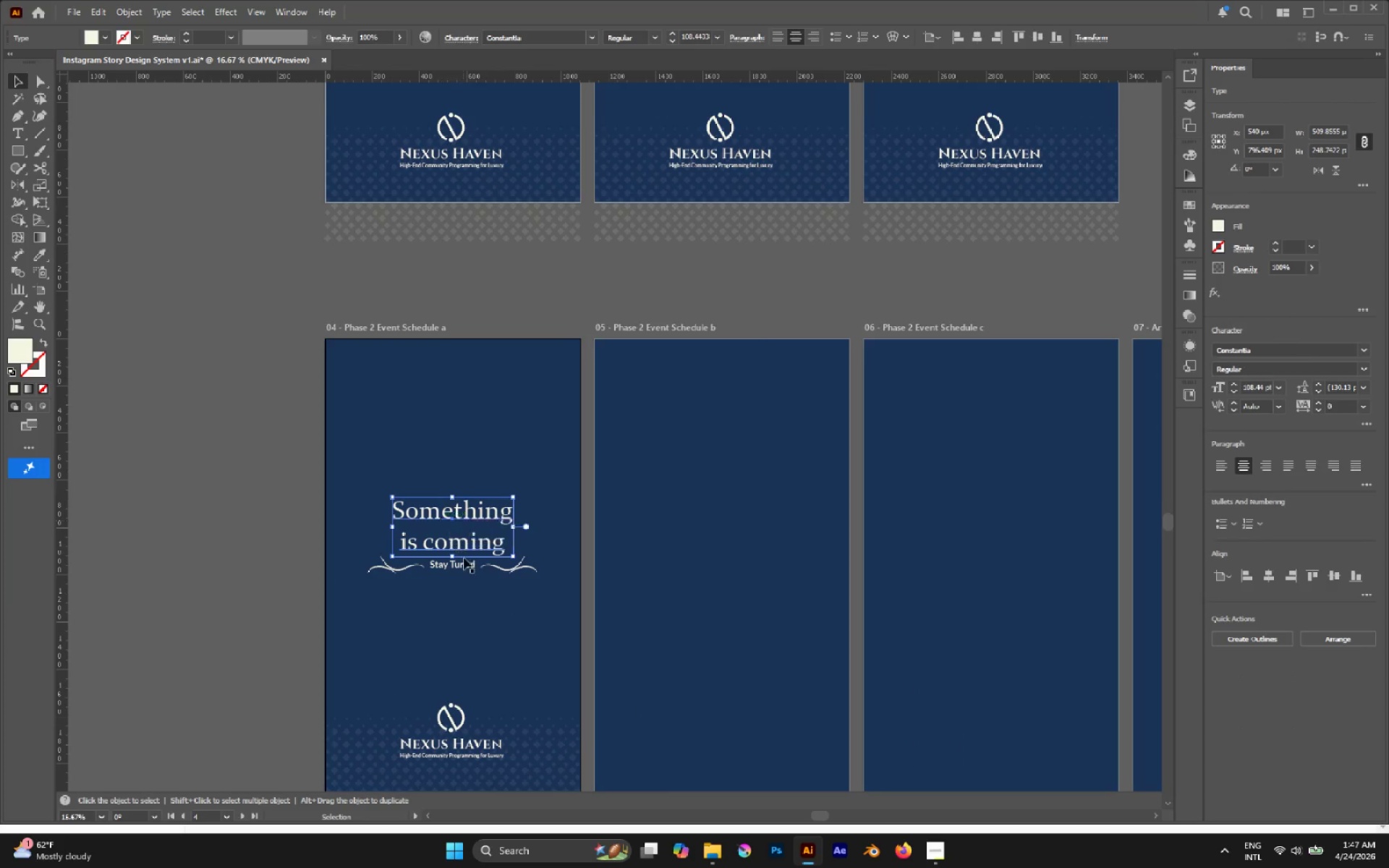 
left_click([463, 563])
 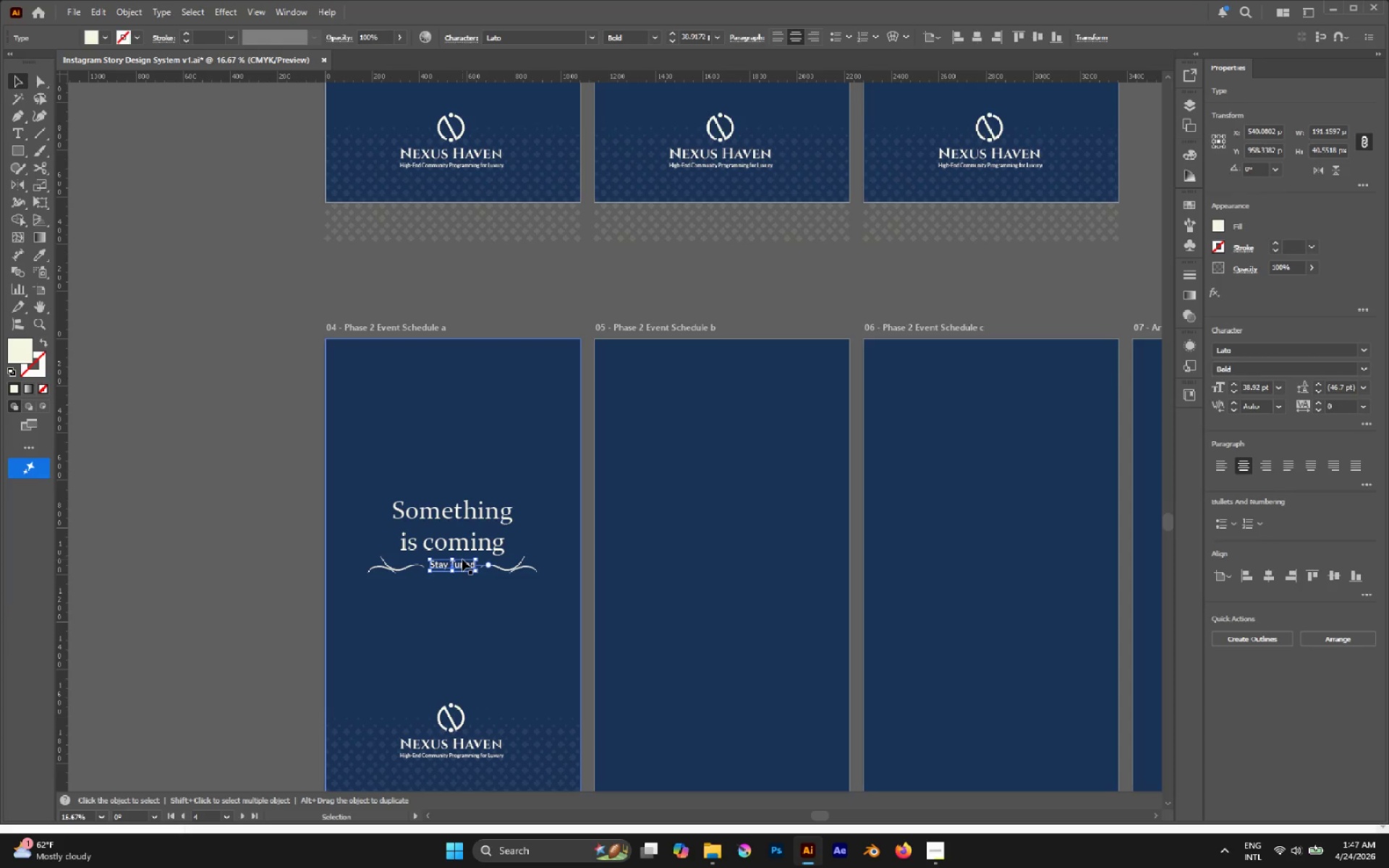 
wait(13.97)
 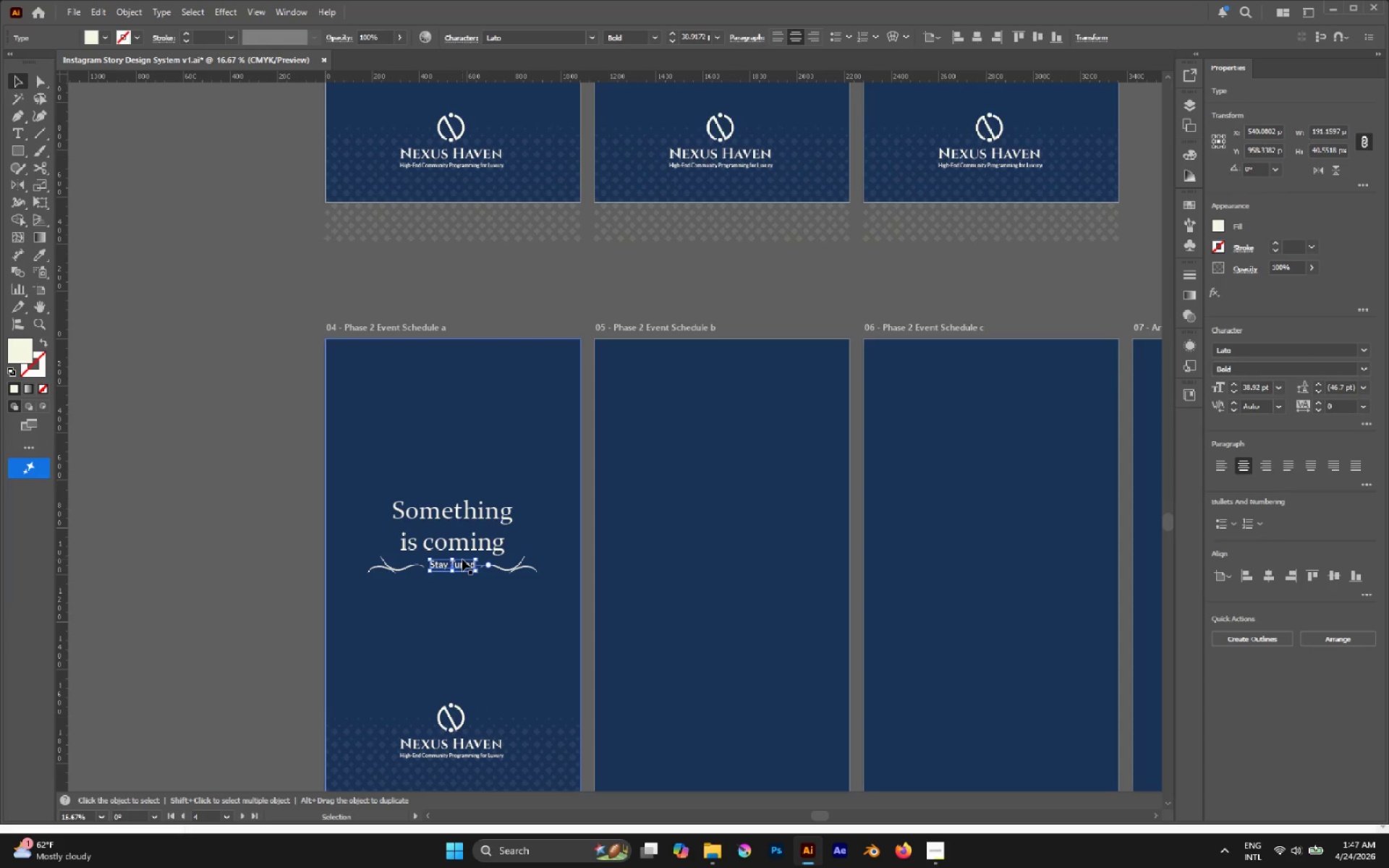 
left_click([286, 443])
 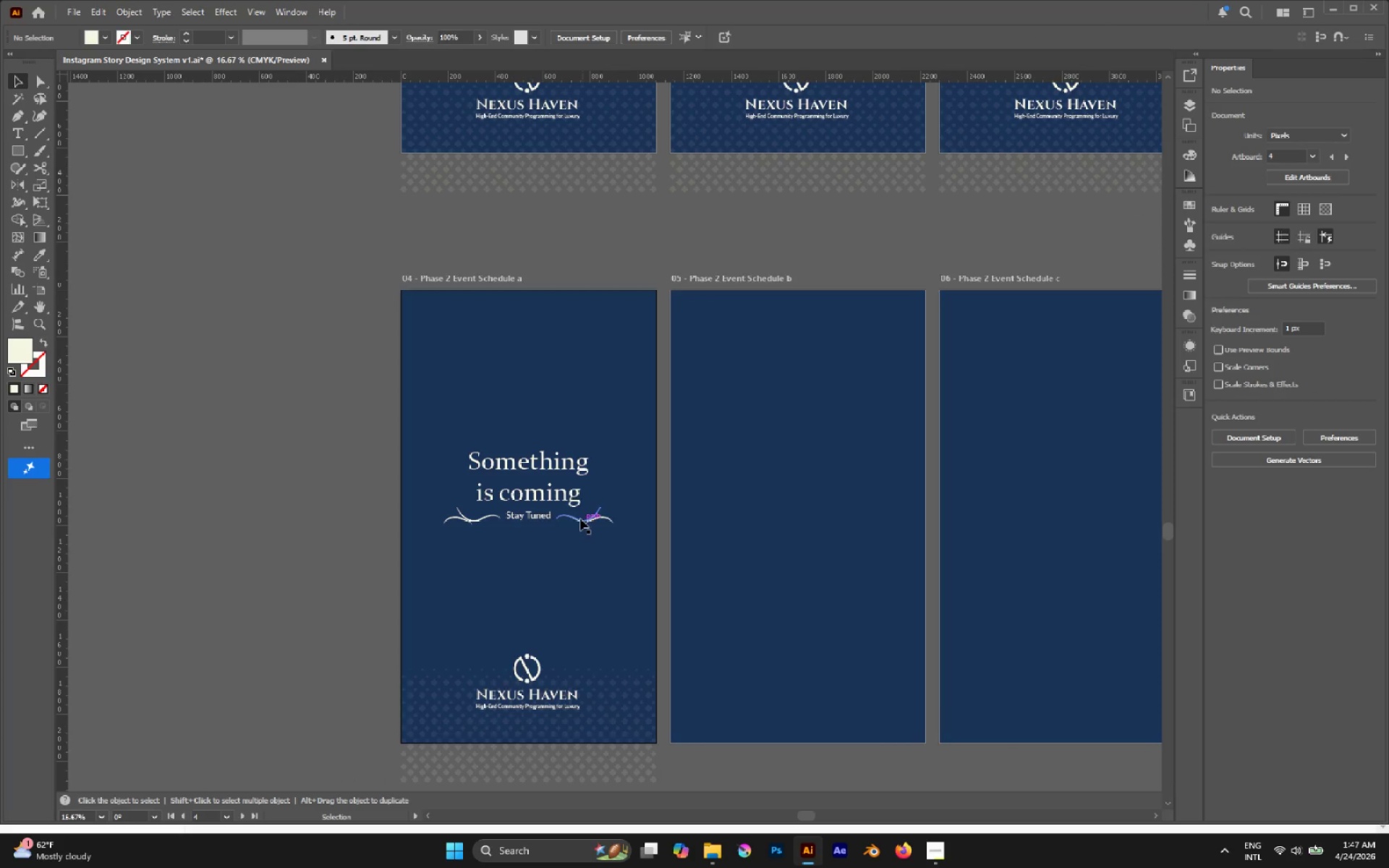 
left_click([546, 495])
 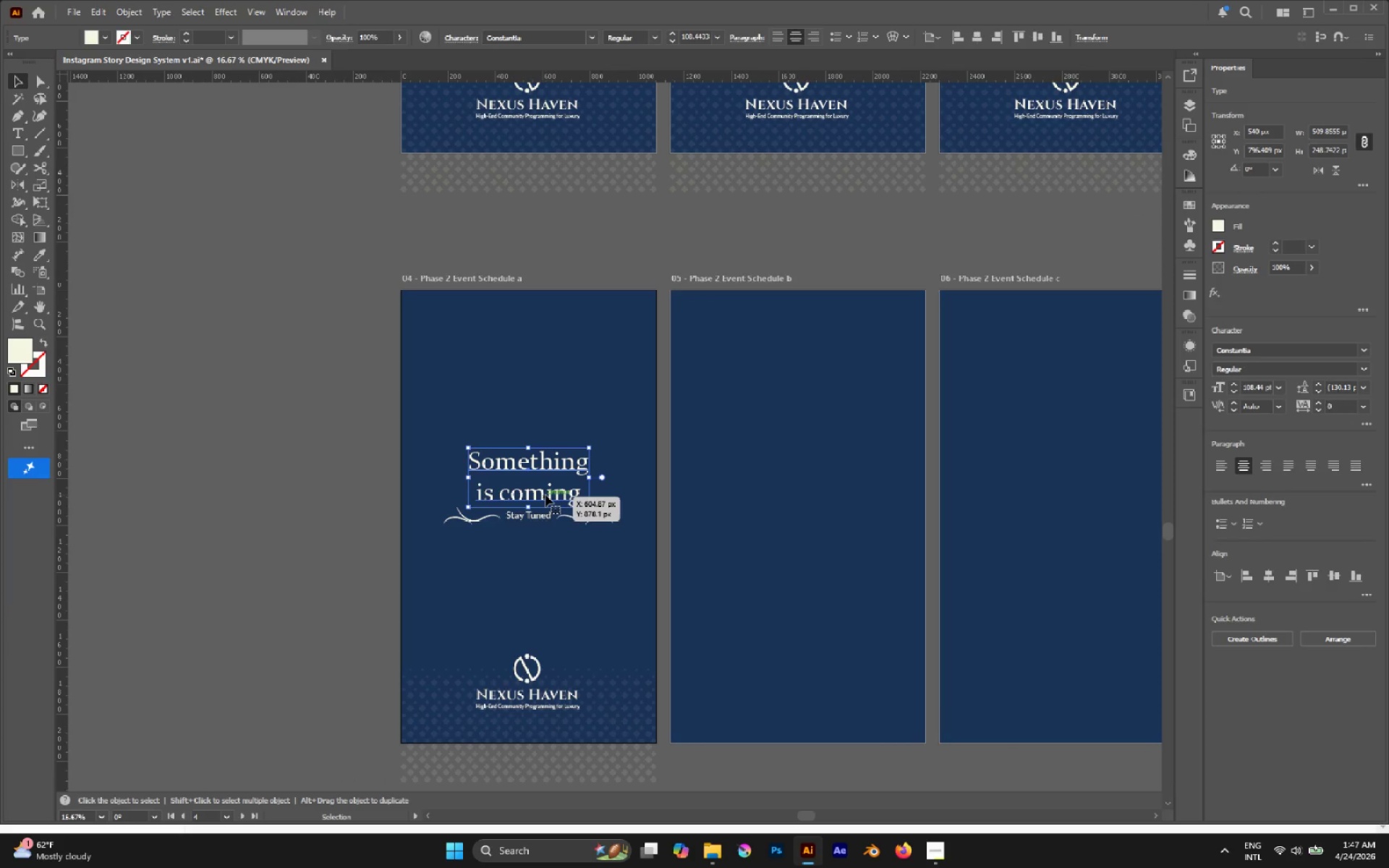 
wait(6.75)
 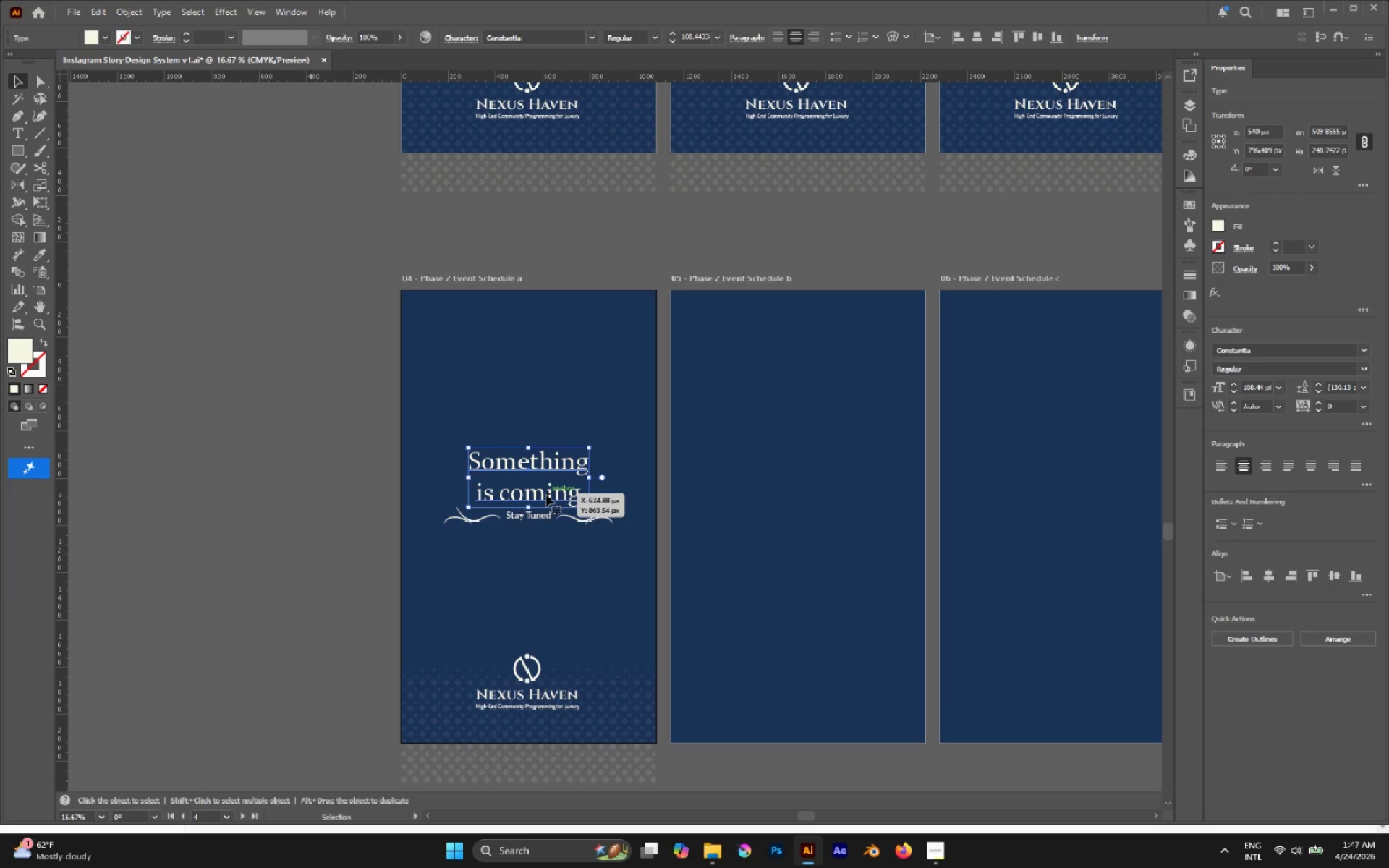 
left_click([532, 754])
 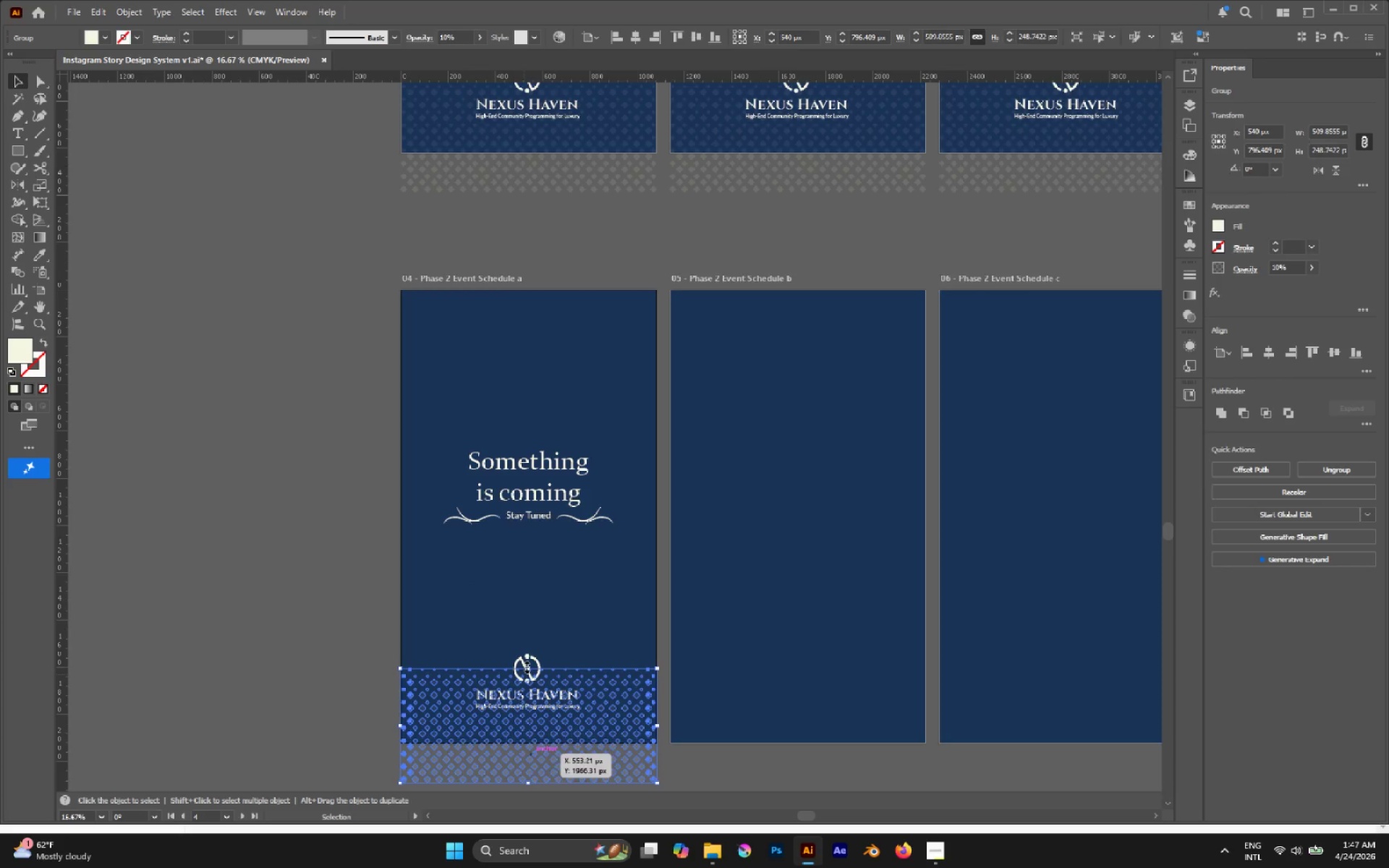 
scroll: coordinate [523, 625], scroll_direction: down, amount: 6.0
 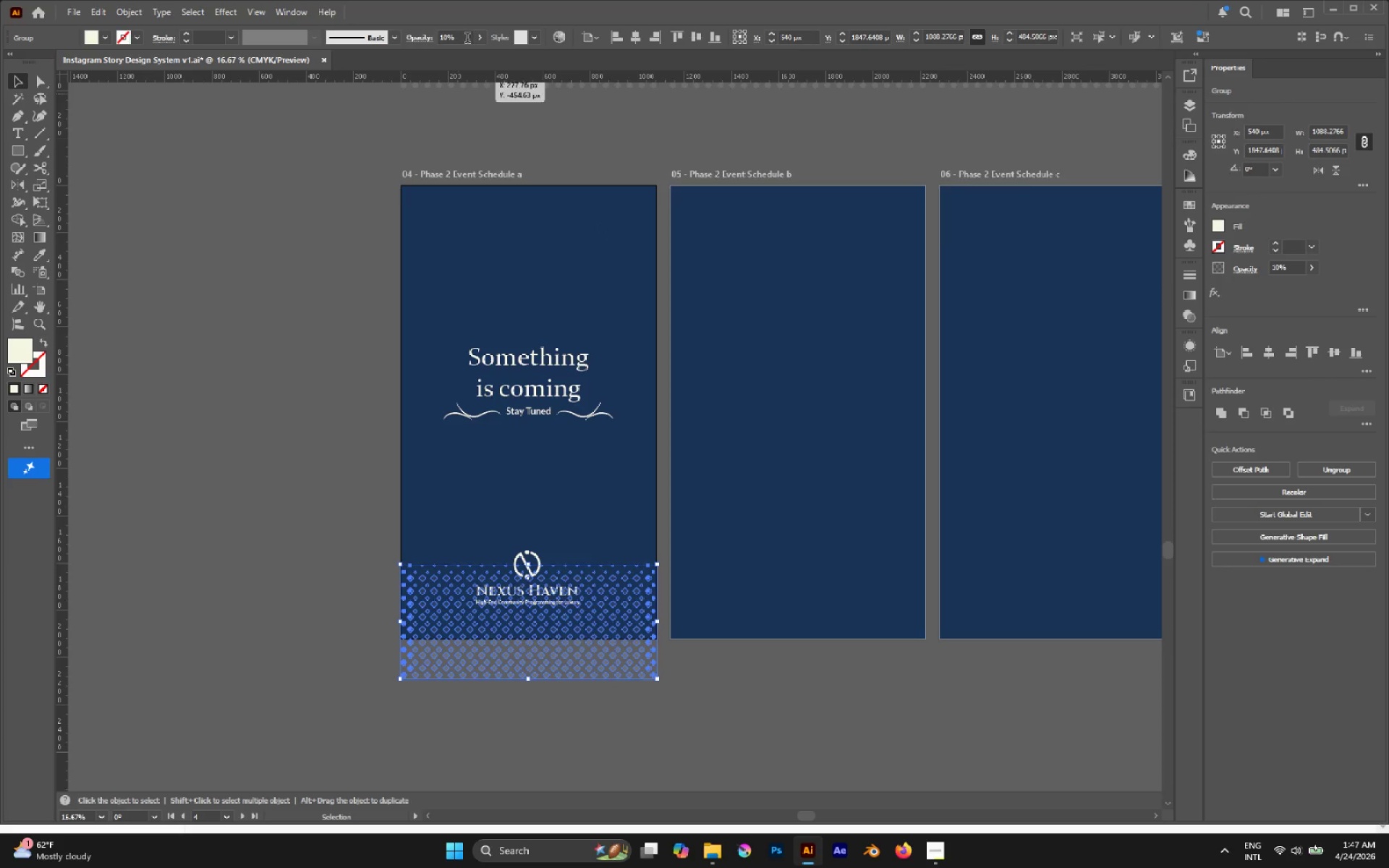 
left_click([479, 38])
 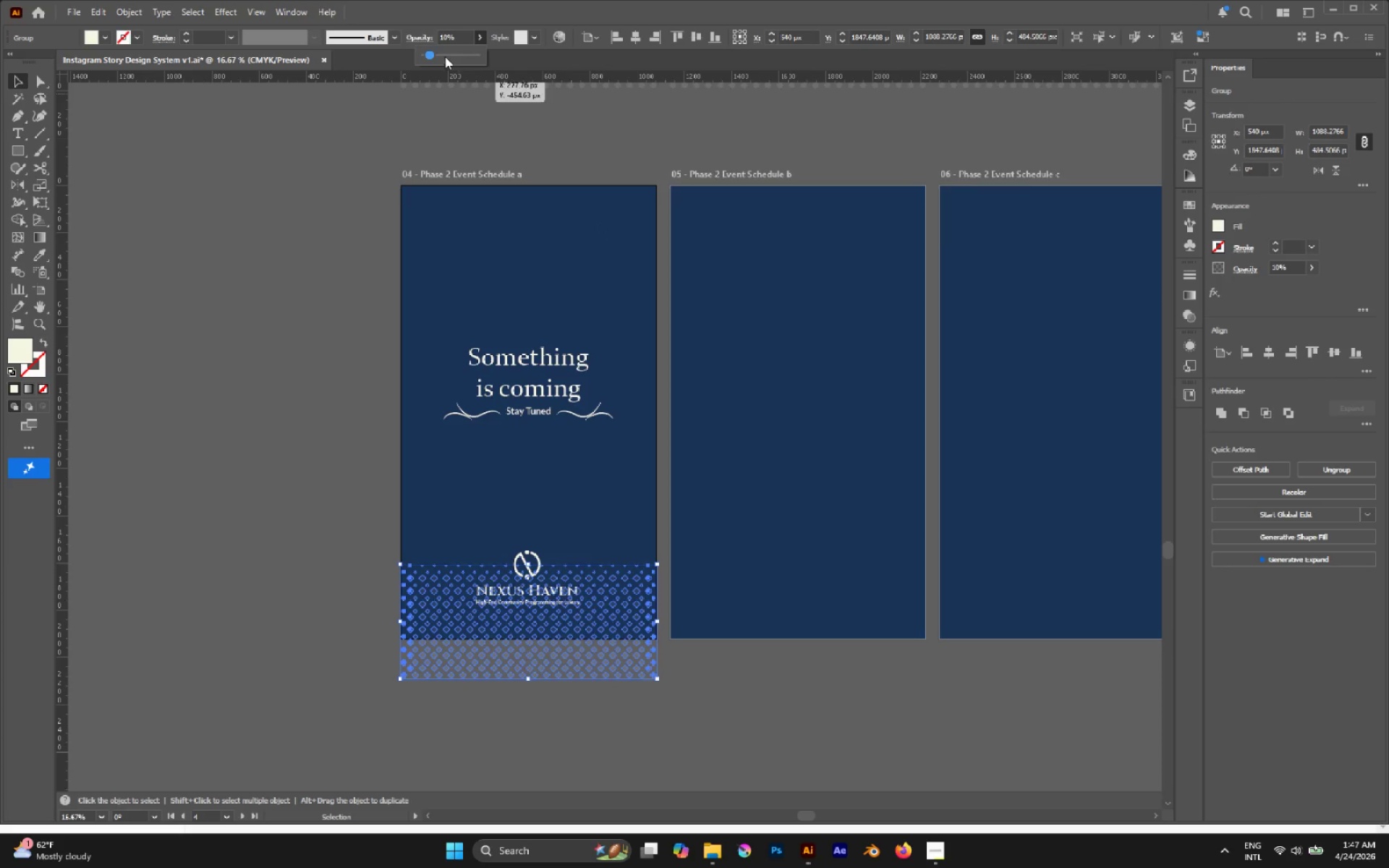 
left_click_drag(start_coordinate=[445, 54], to_coordinate=[648, 79])
 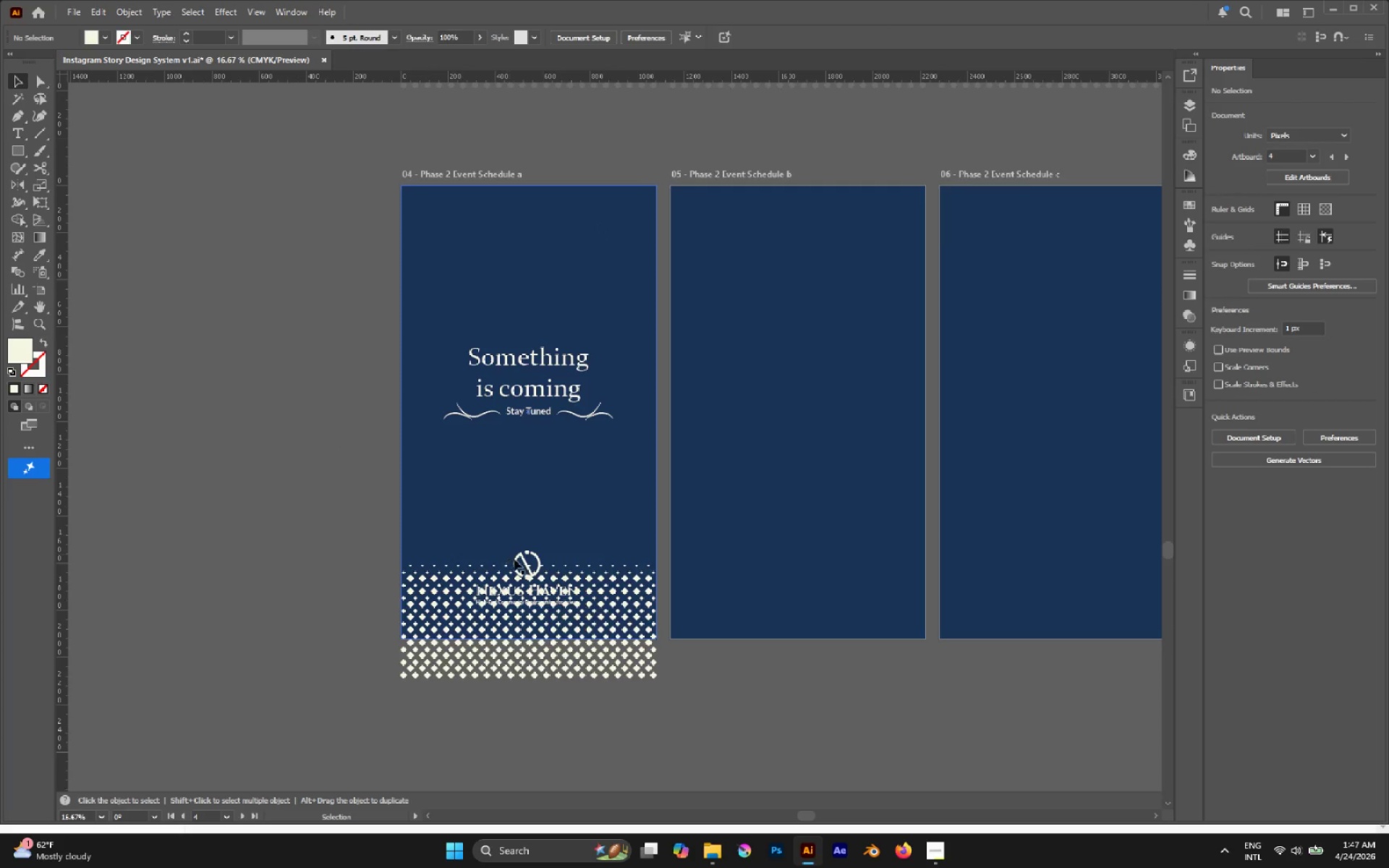 
left_click([546, 619])
 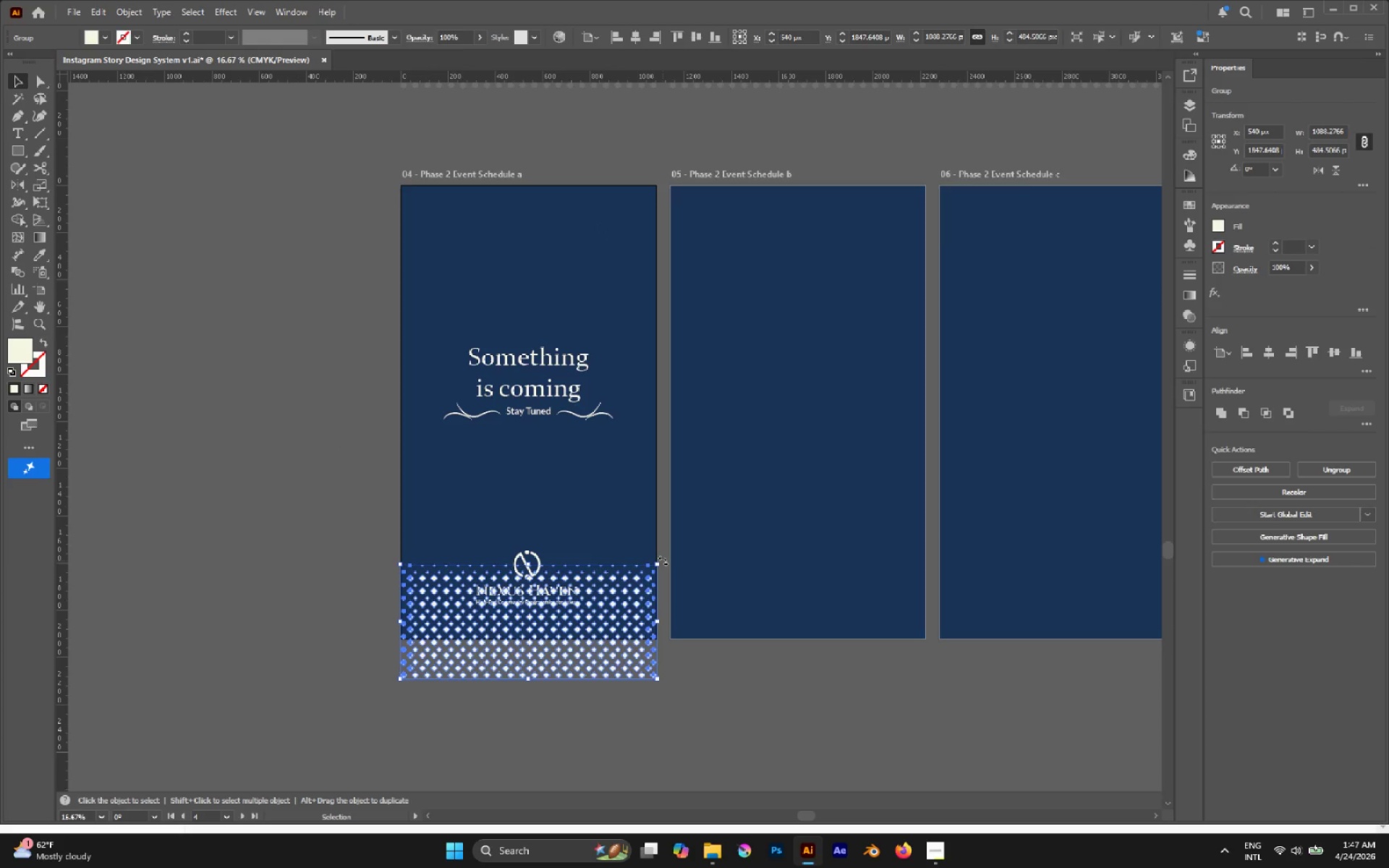 
left_click_drag(start_coordinate=[666, 561], to_coordinate=[461, 472])
 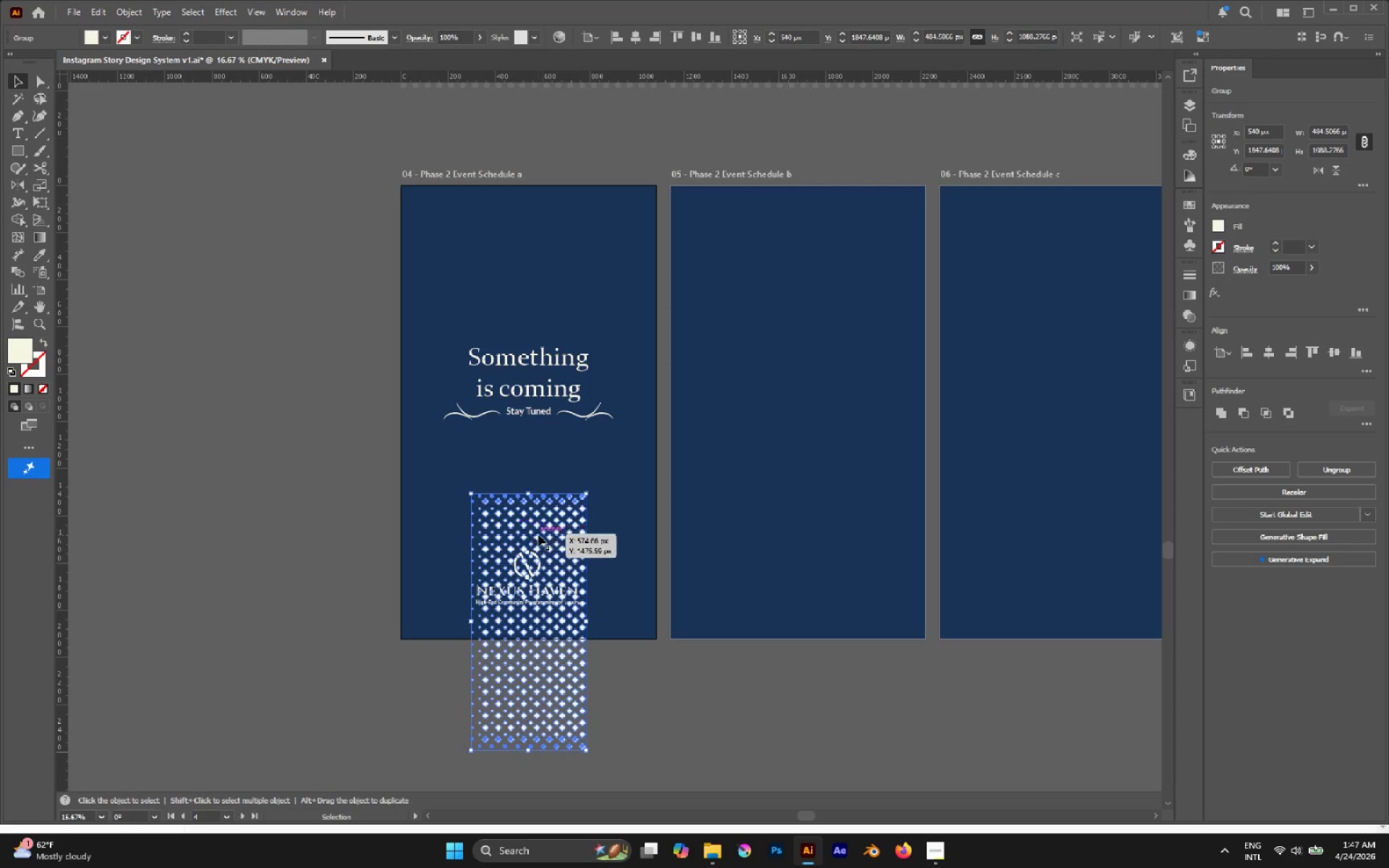 
hold_key(key=ShiftLeft, duration=0.86)
 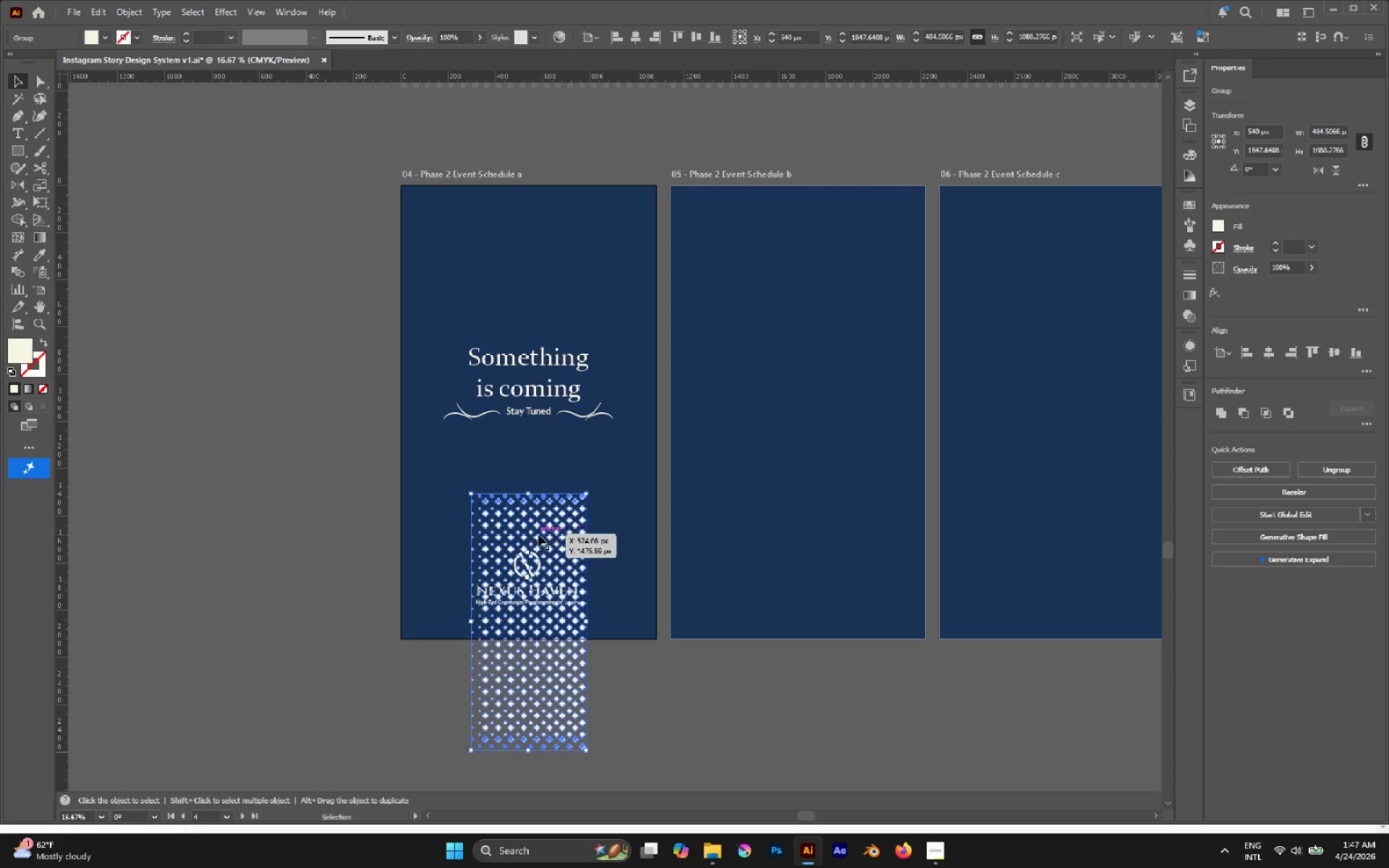 
left_click_drag(start_coordinate=[538, 535], to_coordinate=[611, 501])
 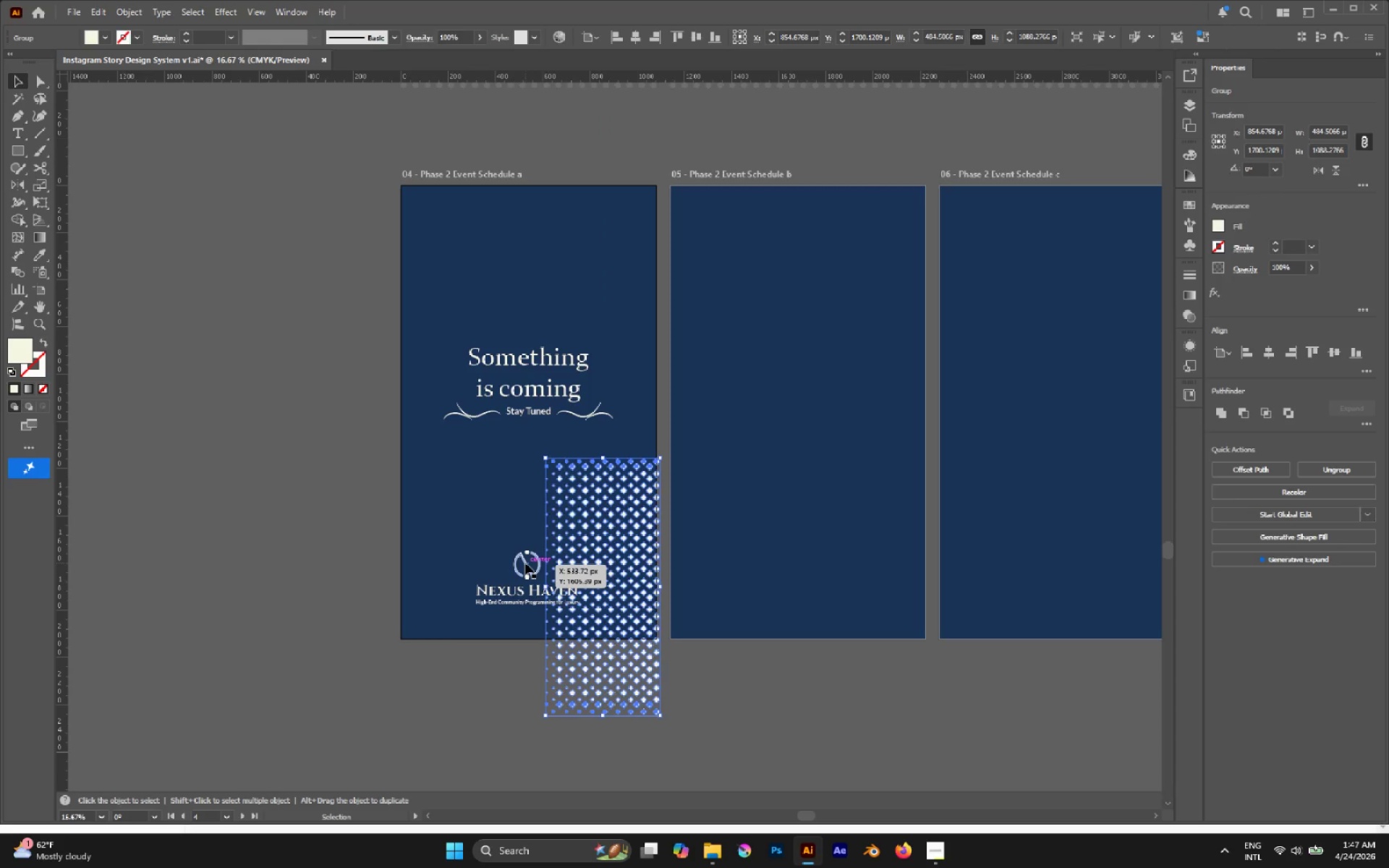 
scroll: coordinate [524, 562], scroll_direction: up, amount: 2.0
 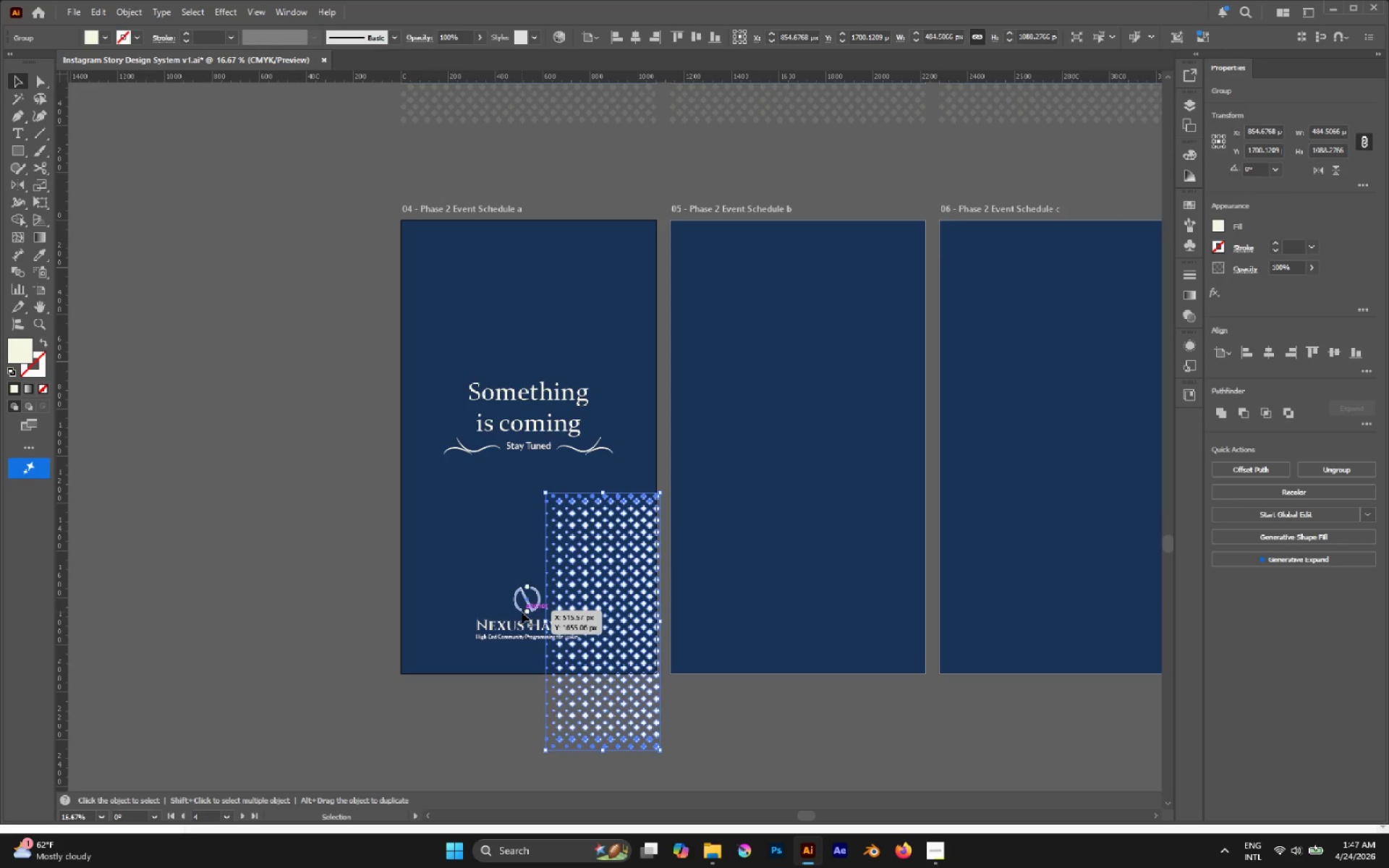 
left_click_drag(start_coordinate=[522, 612], to_coordinate=[587, 265])
 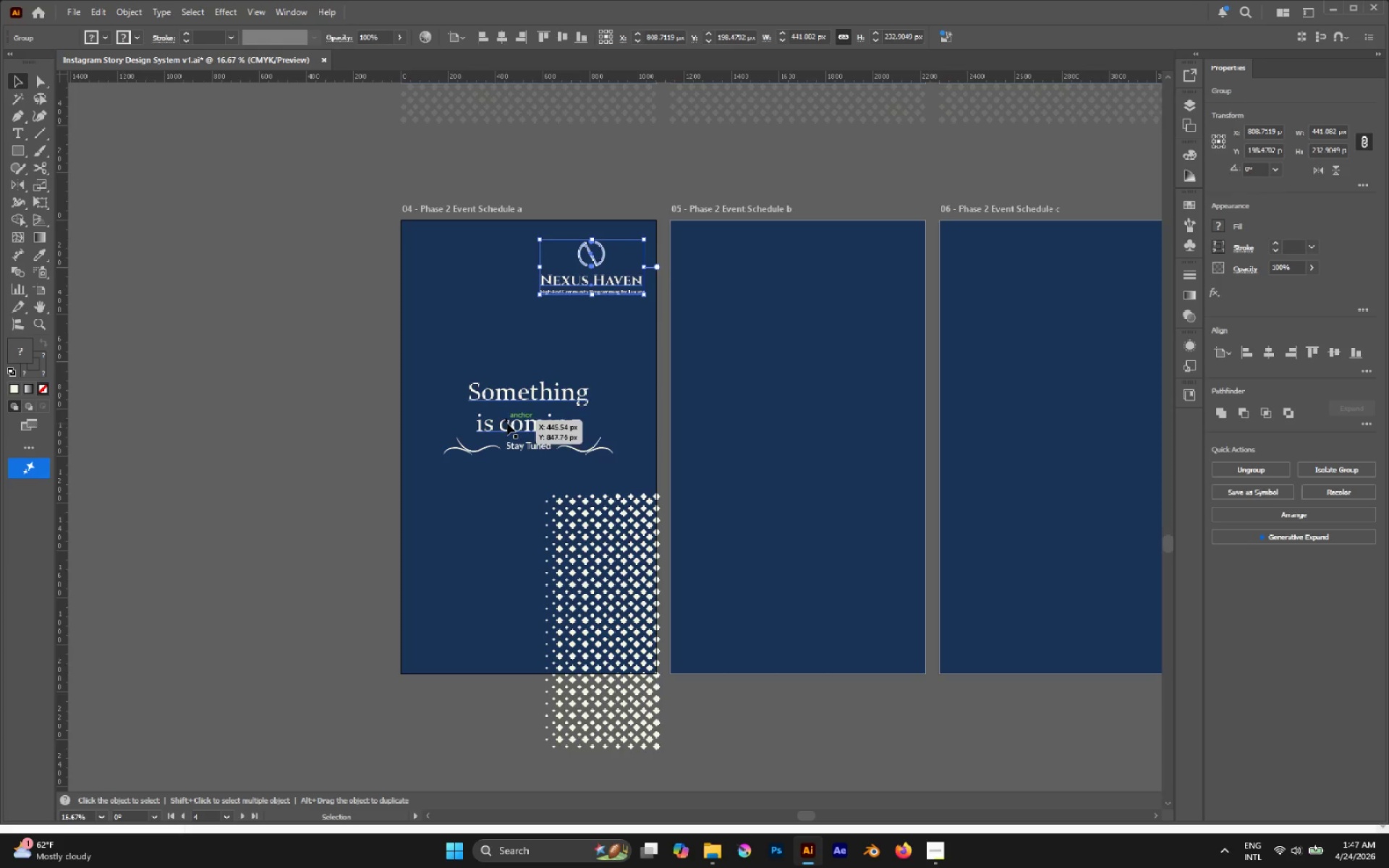 
key(Shift+ShiftLeft)
 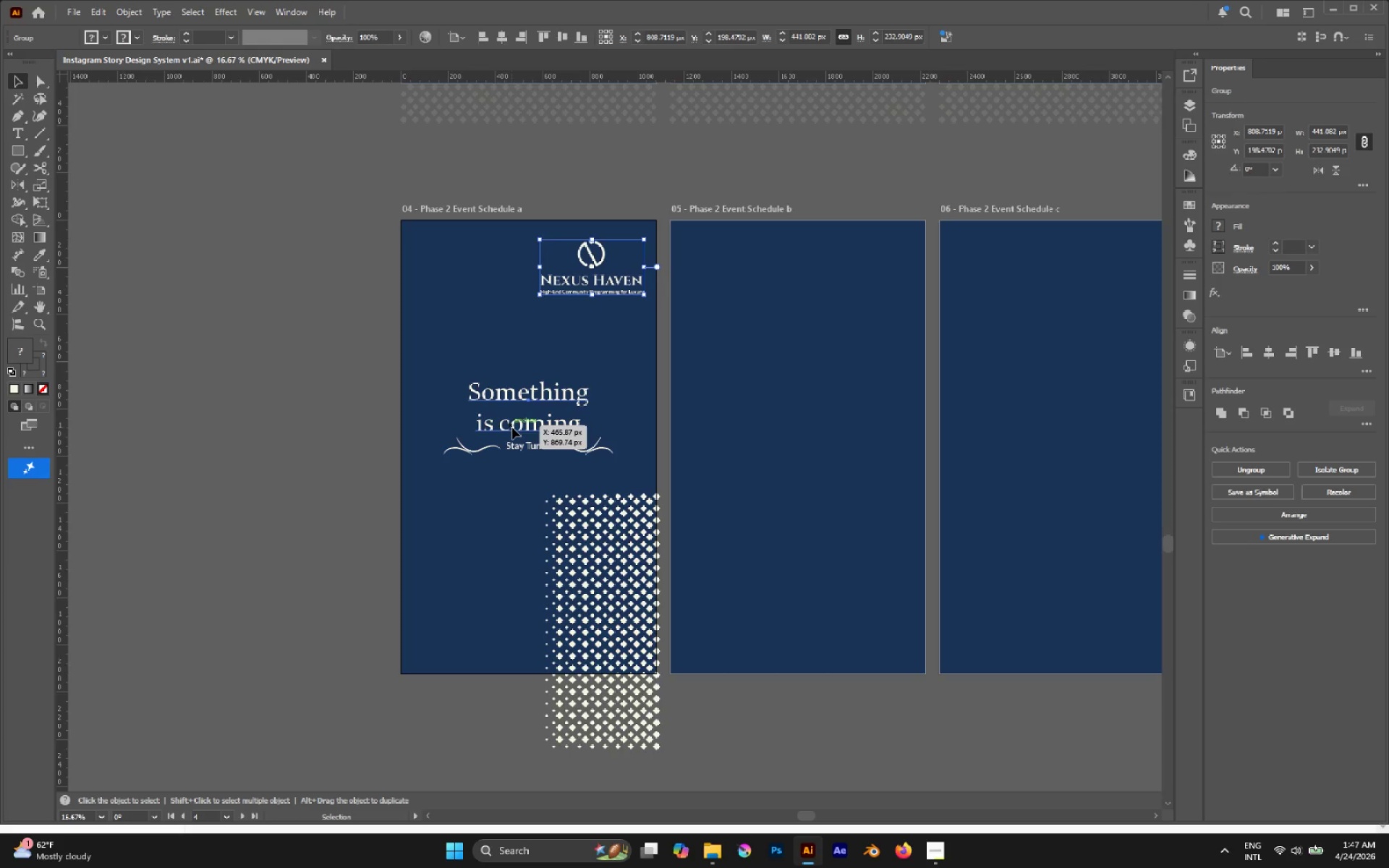 
left_click([525, 448])
 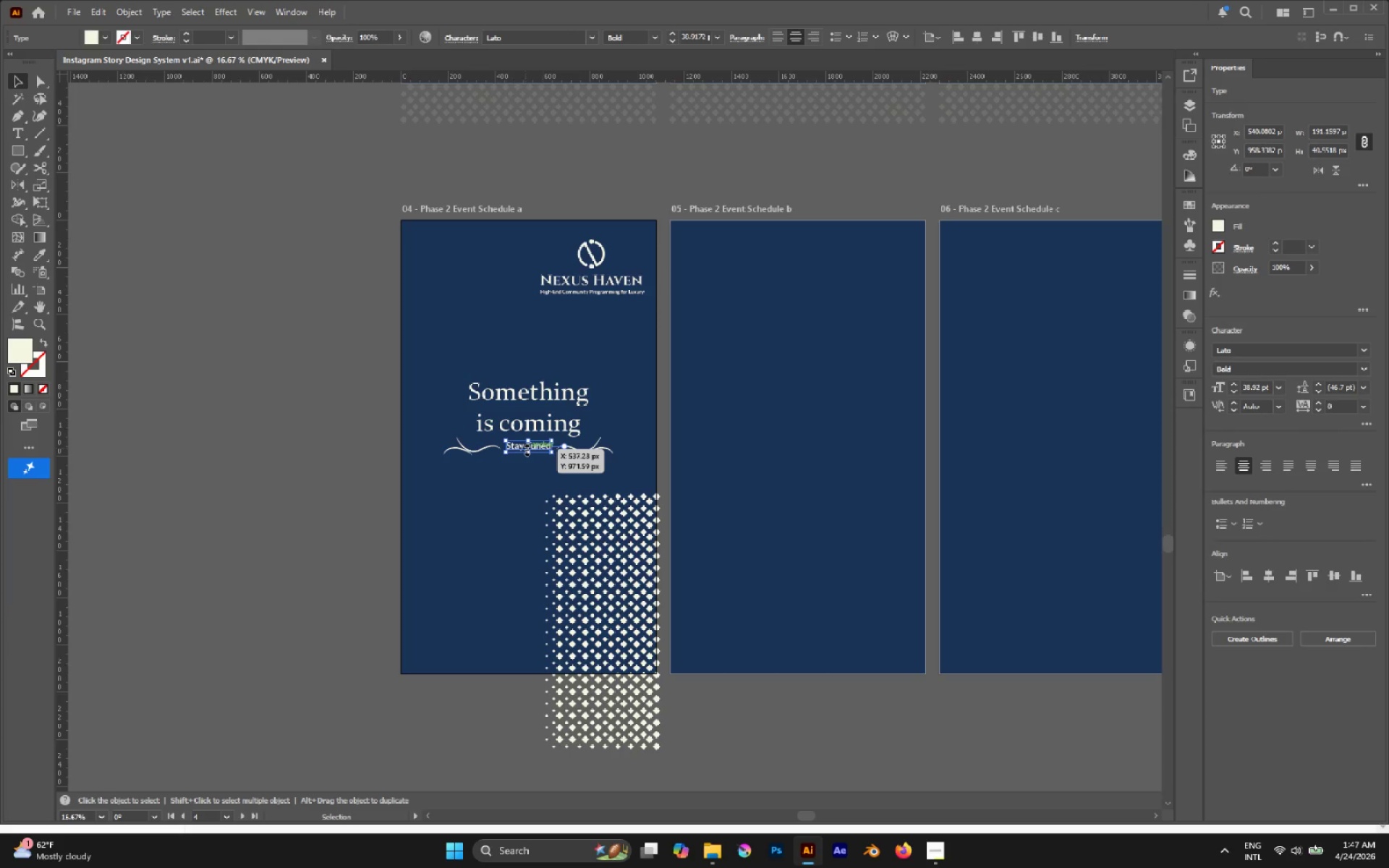 
key(Delete)
 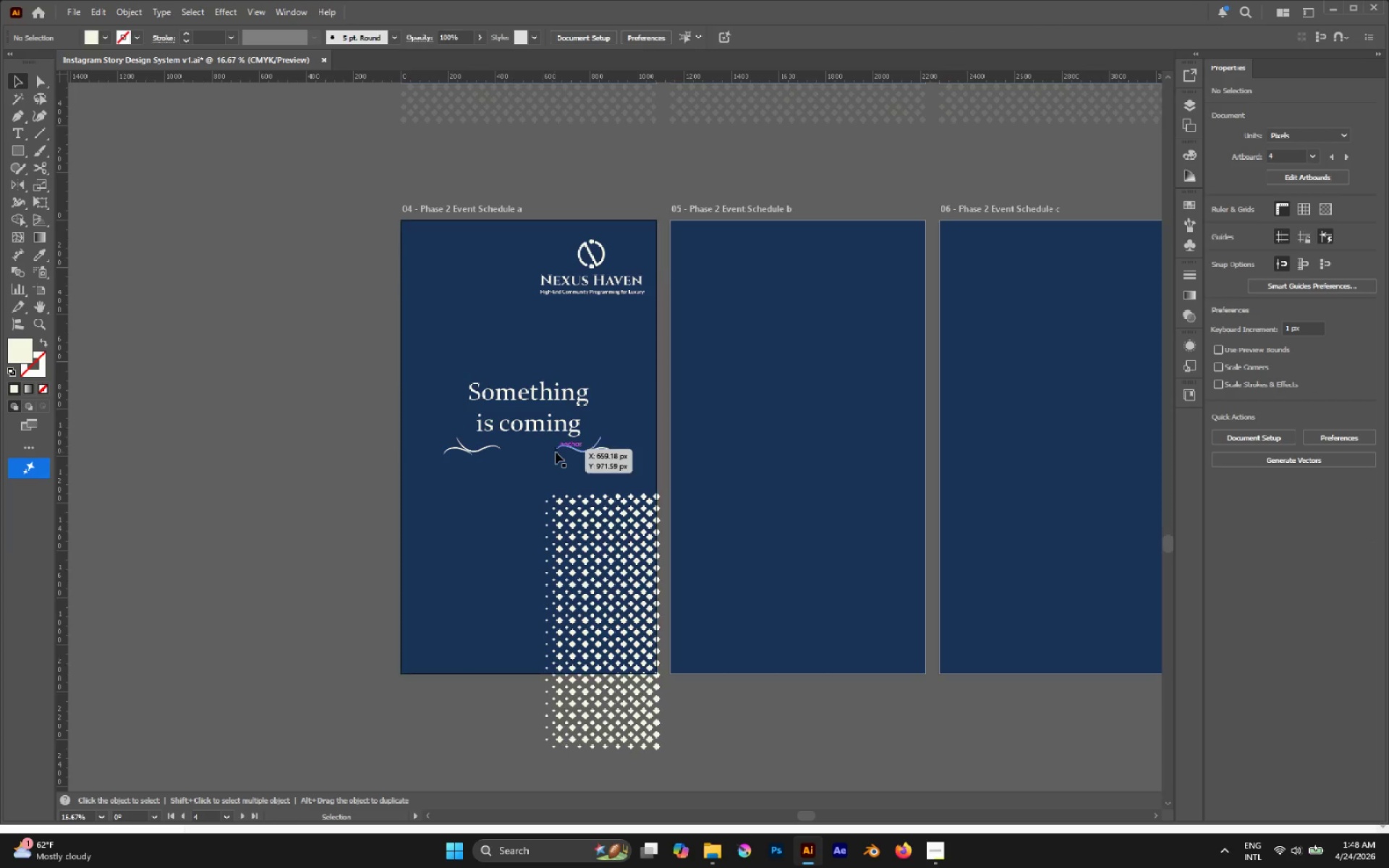 
left_click([556, 452])
 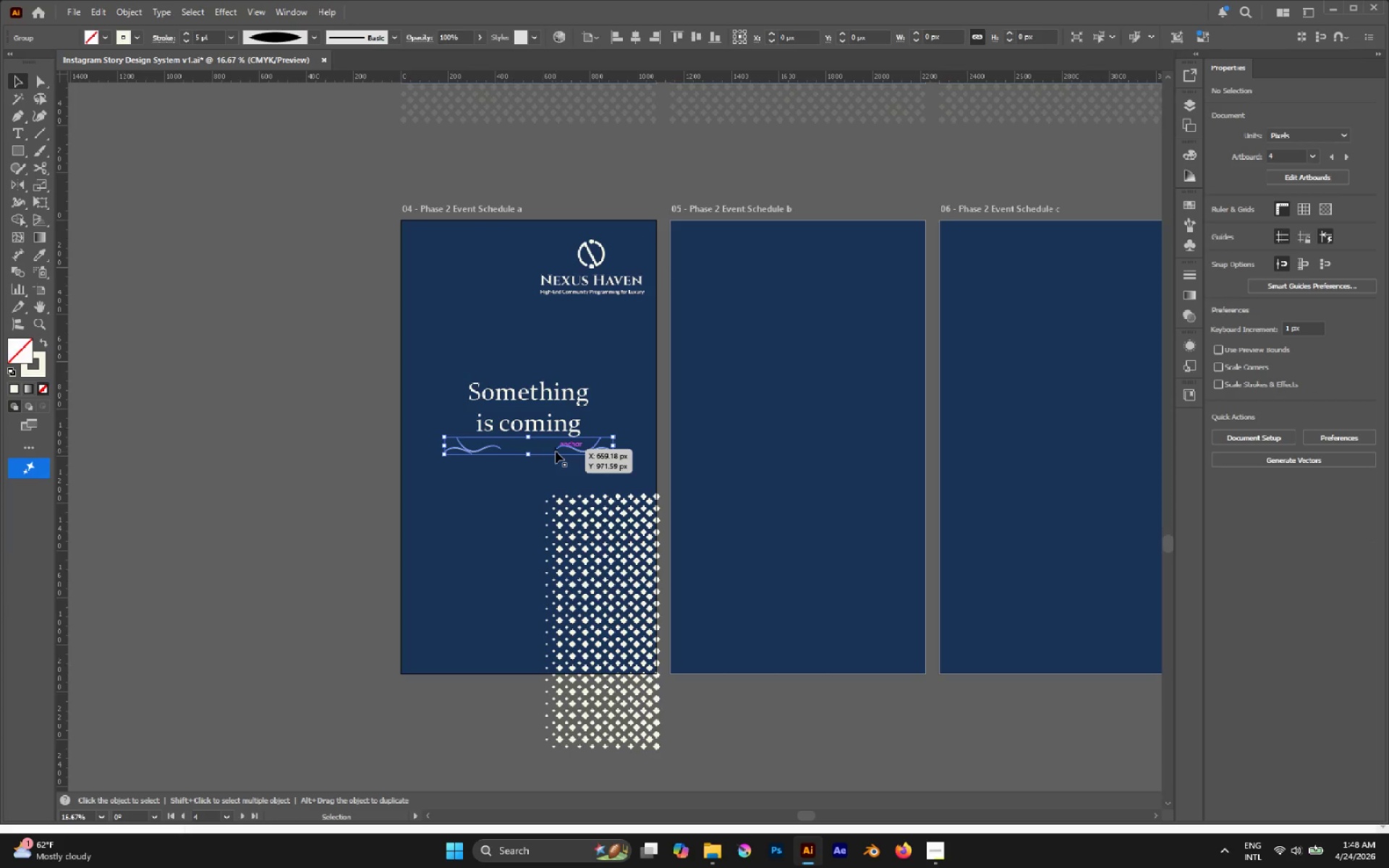 
key(Delete)
 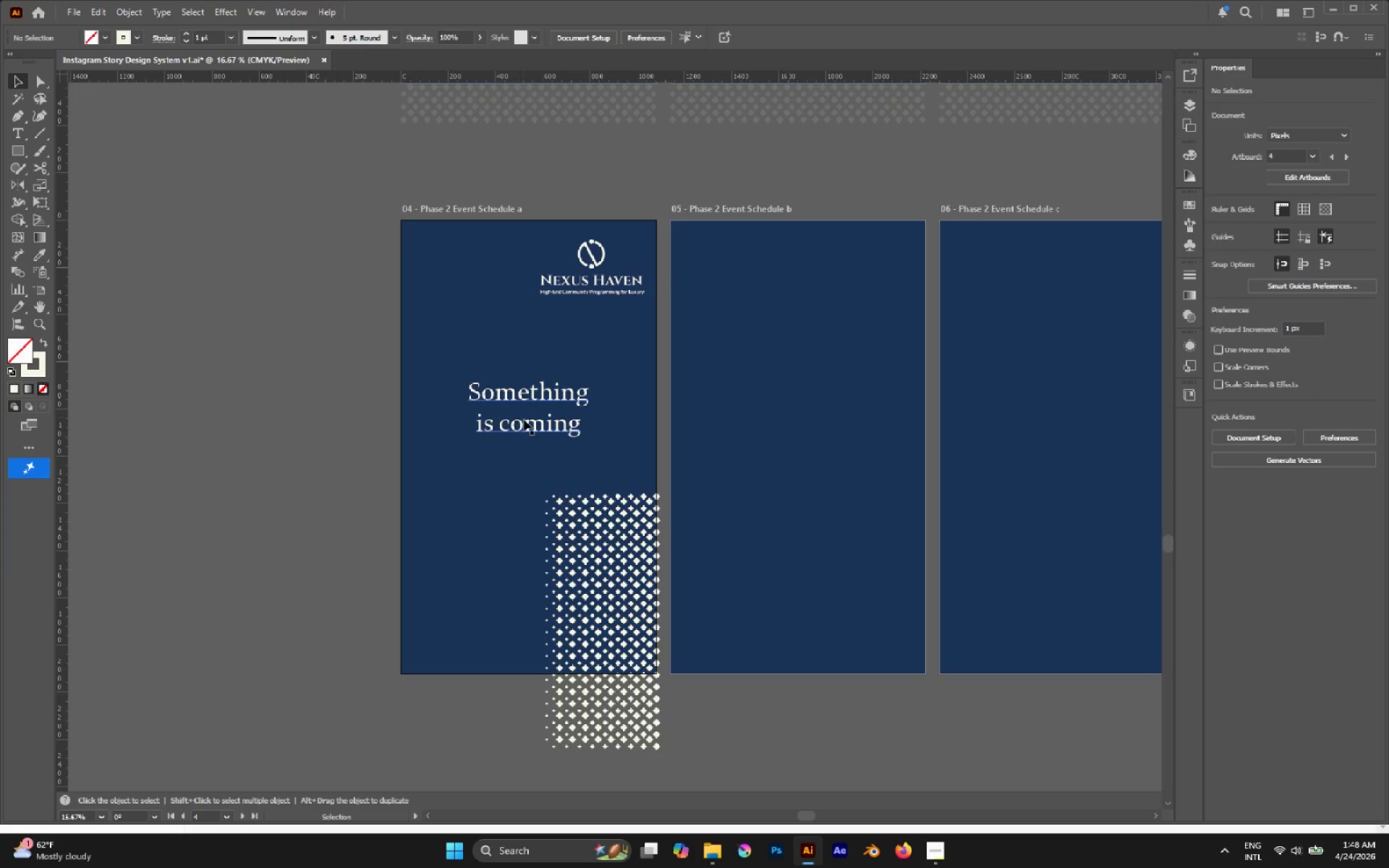 
left_click_drag(start_coordinate=[527, 423], to_coordinate=[293, 370])
 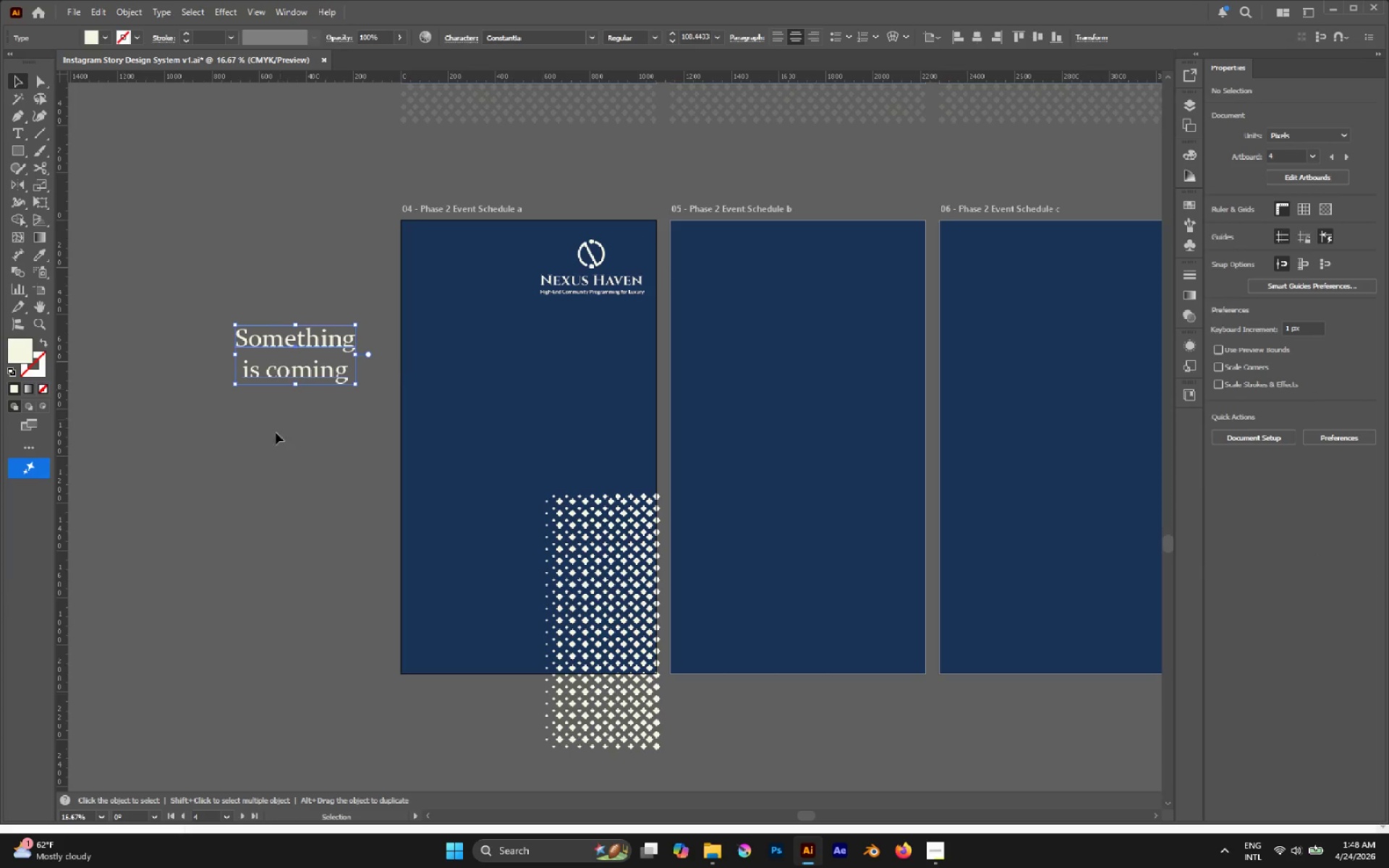 
left_click_drag(start_coordinate=[276, 444], to_coordinate=[279, 447])
 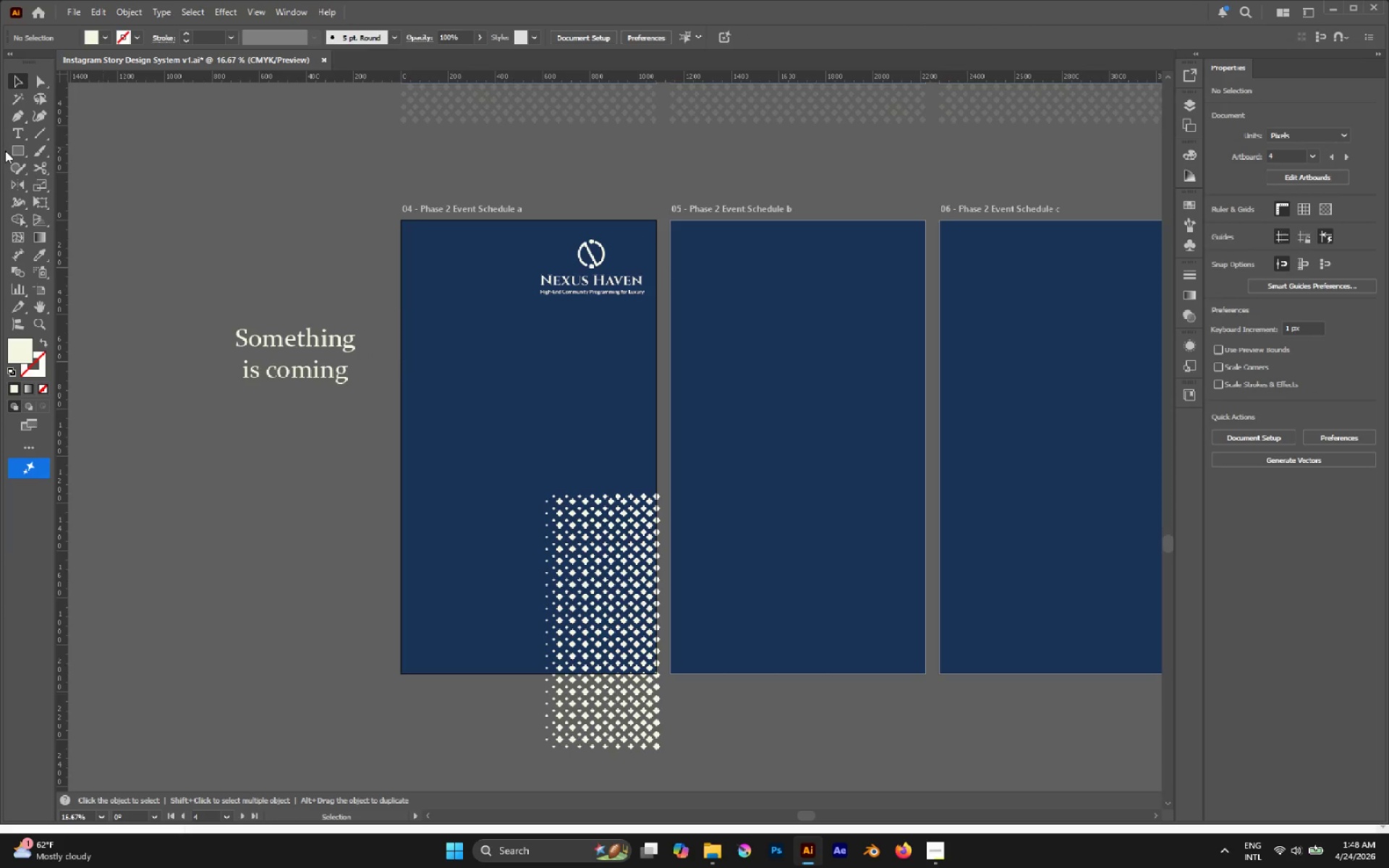 
left_click([27, 154])
 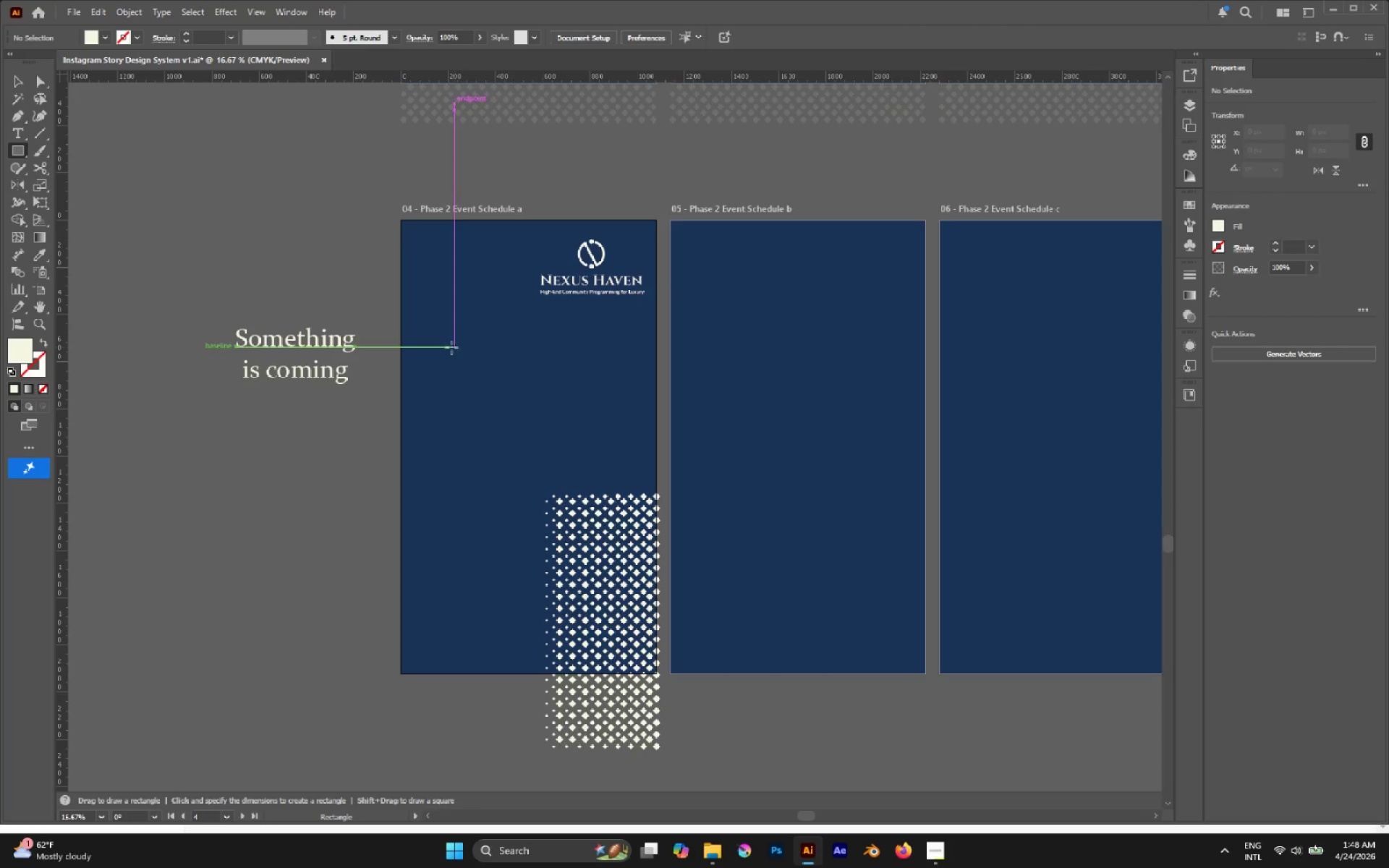 
left_click_drag(start_coordinate=[425, 341], to_coordinate=[585, 537])
 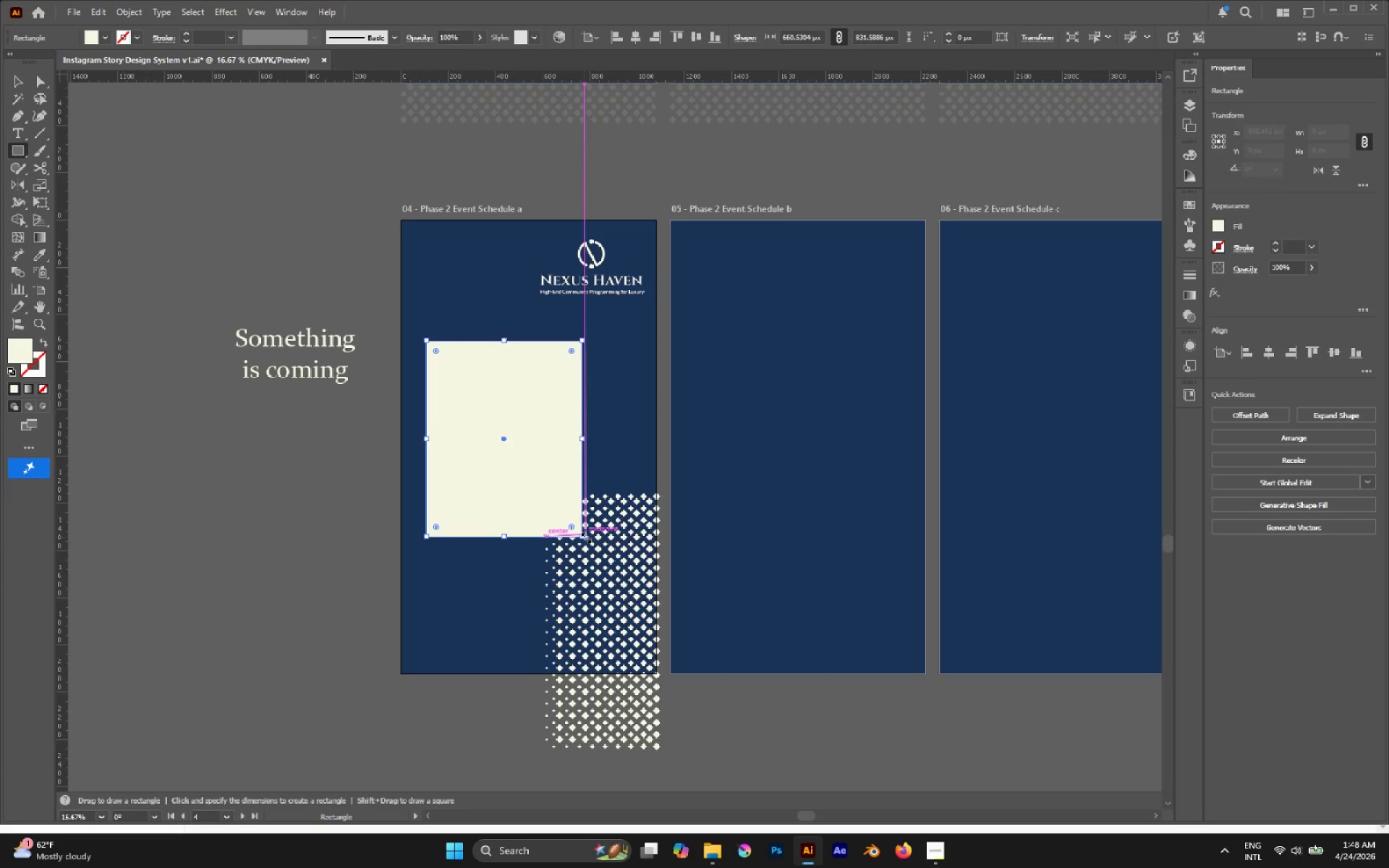 
key(I)
 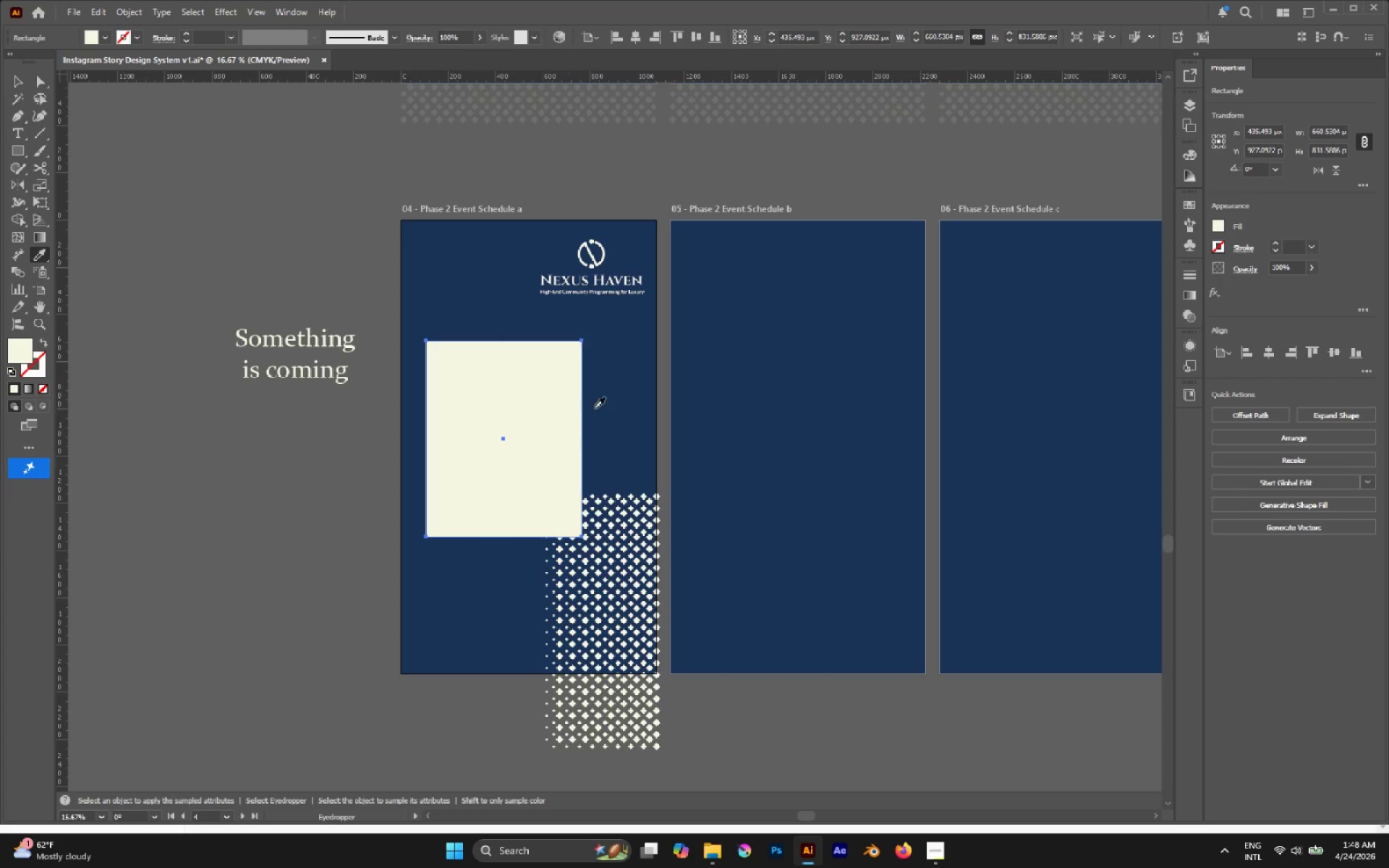 
left_click([594, 407])
 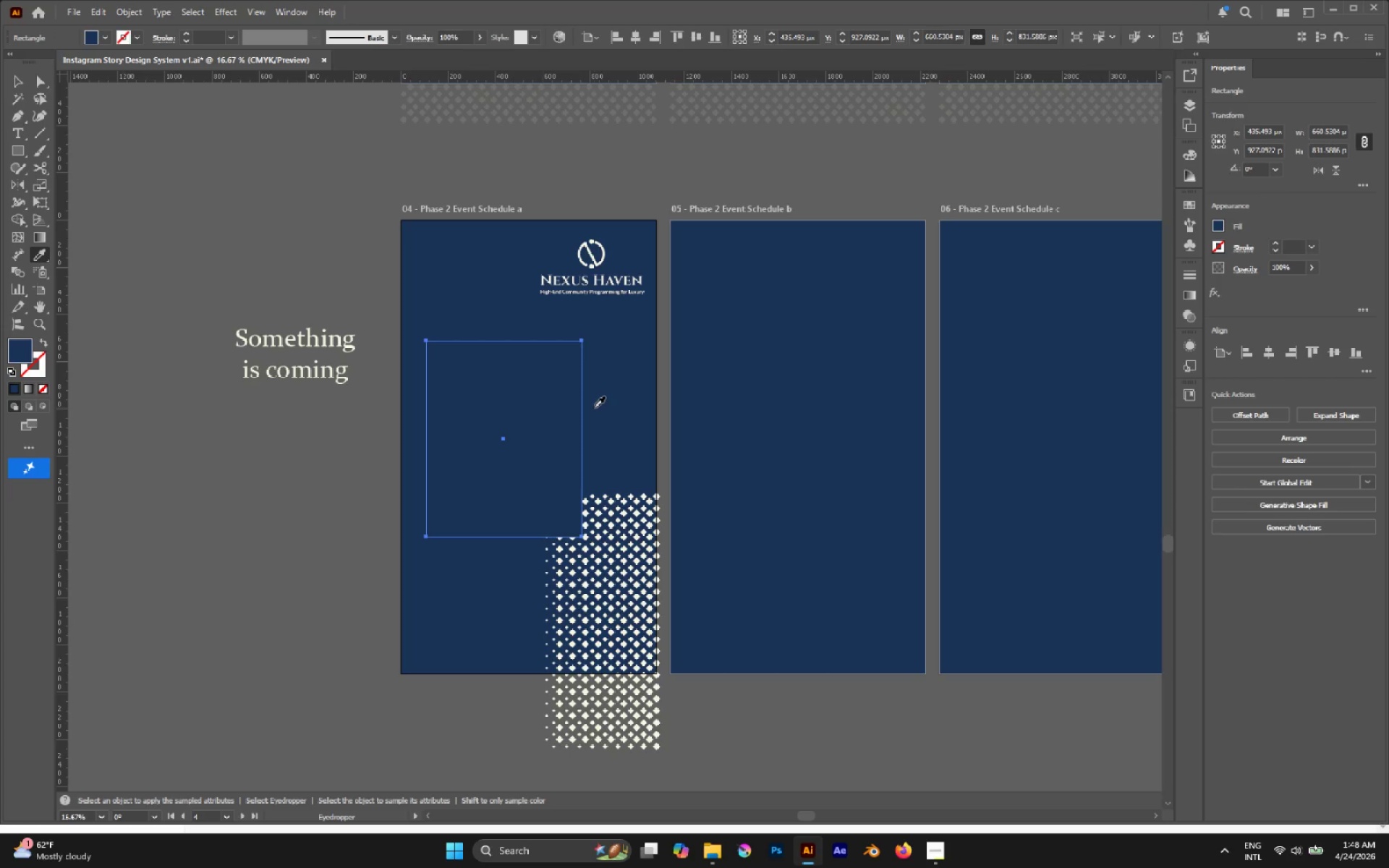 
key(X)
 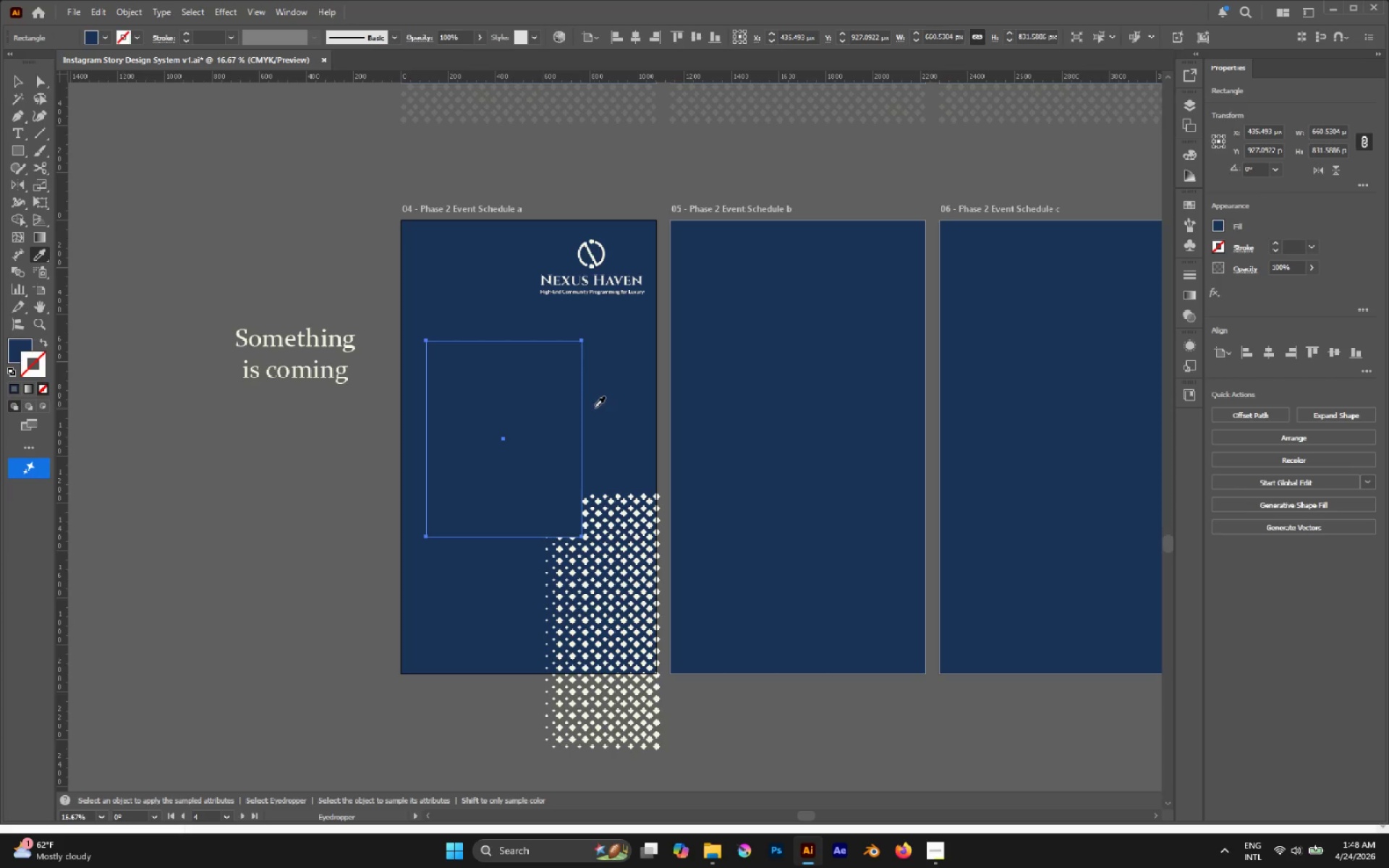 
hold_key(key=ShiftLeft, duration=3.0)
left_click([613, 584])
 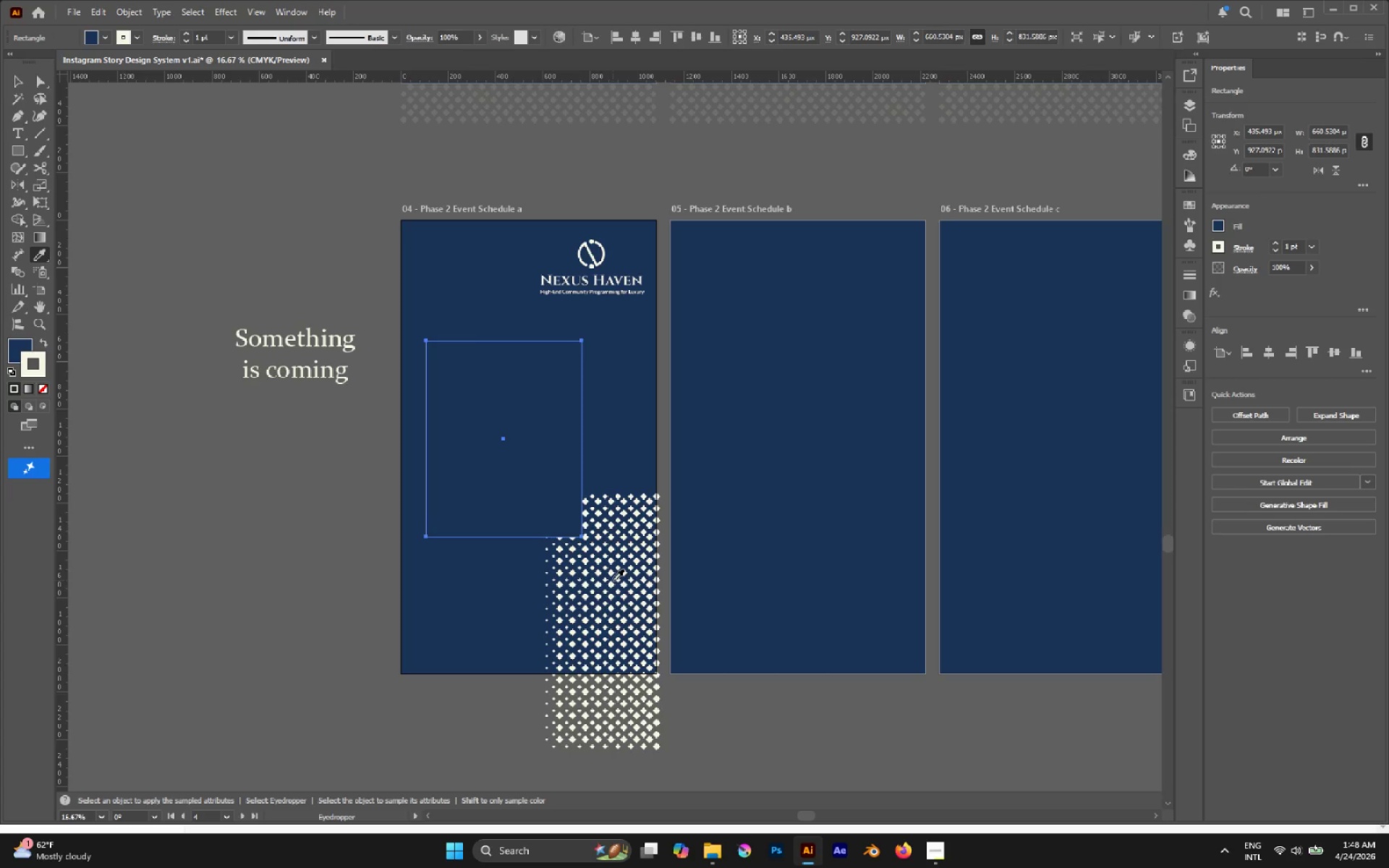 
key(V)
 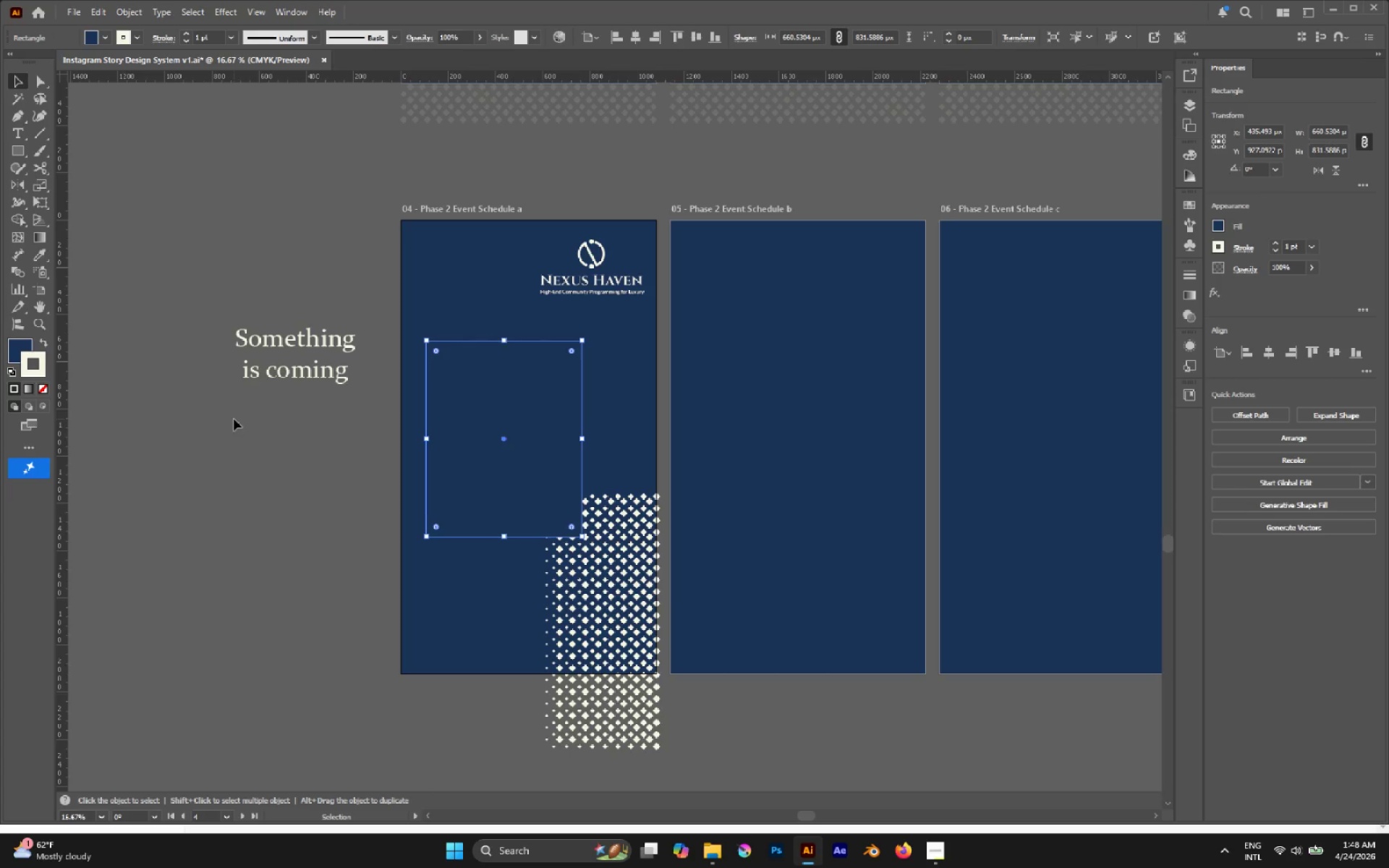 
left_click([234, 419])
 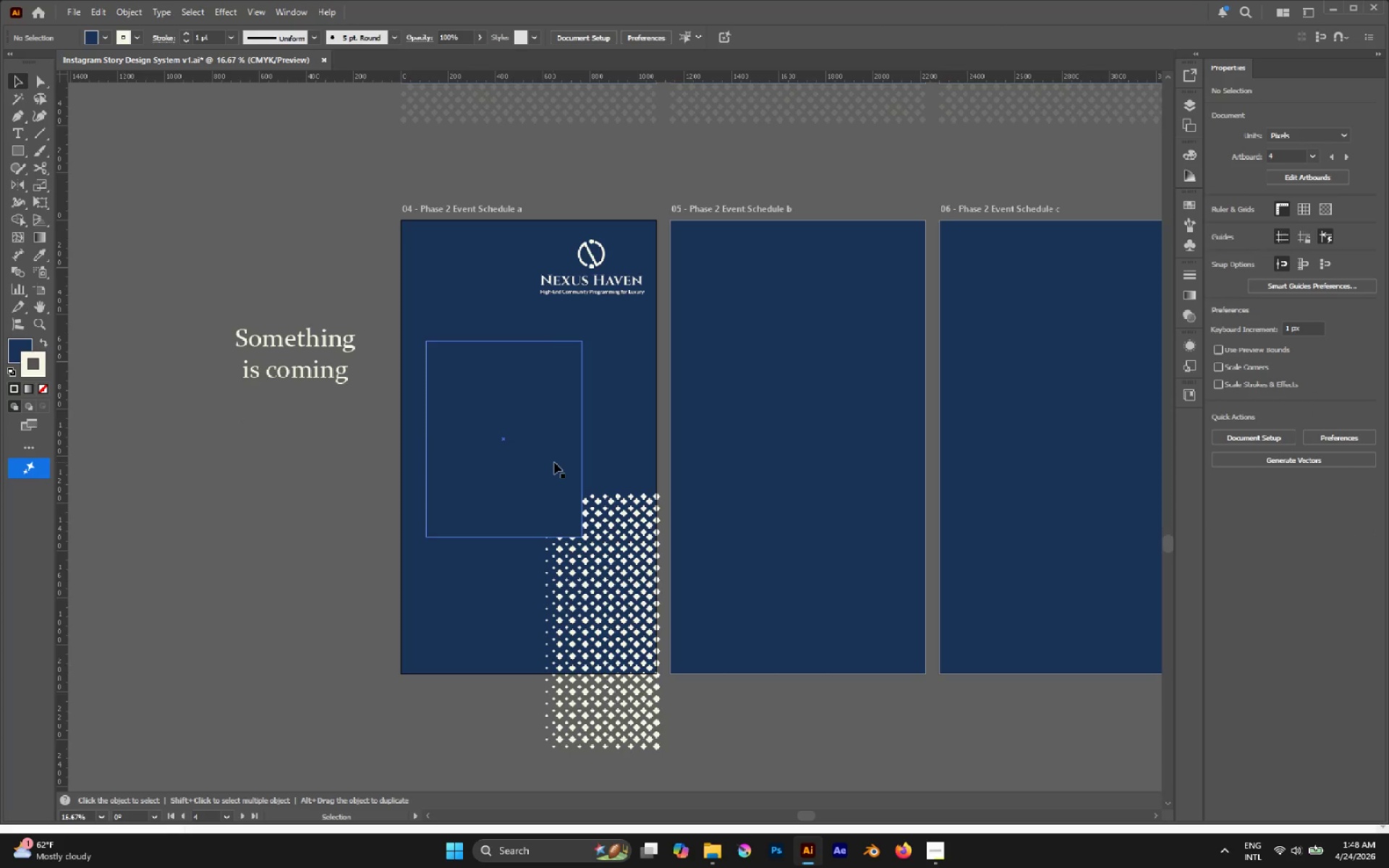 
left_click([554, 462])
 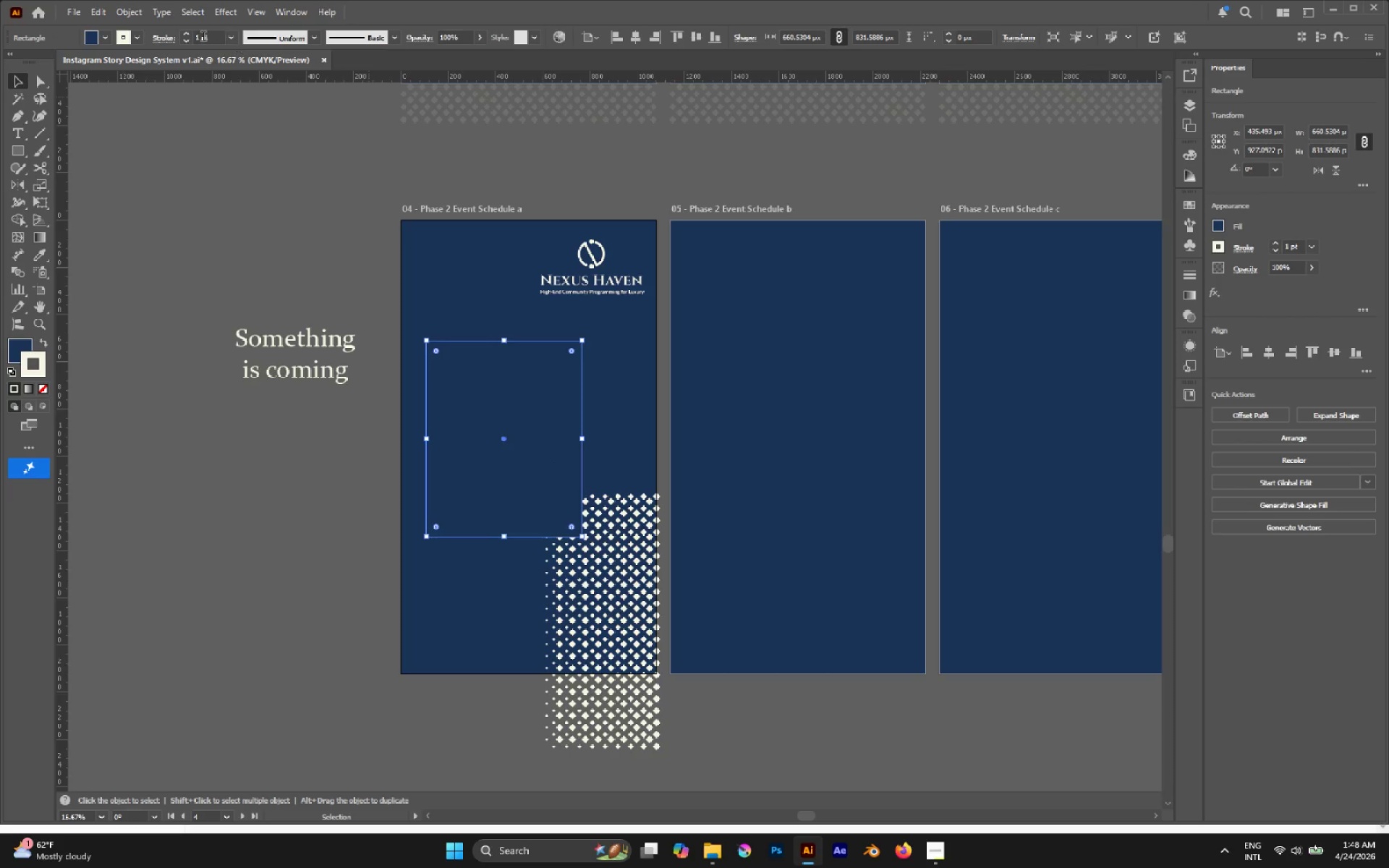 
left_click([187, 33])
 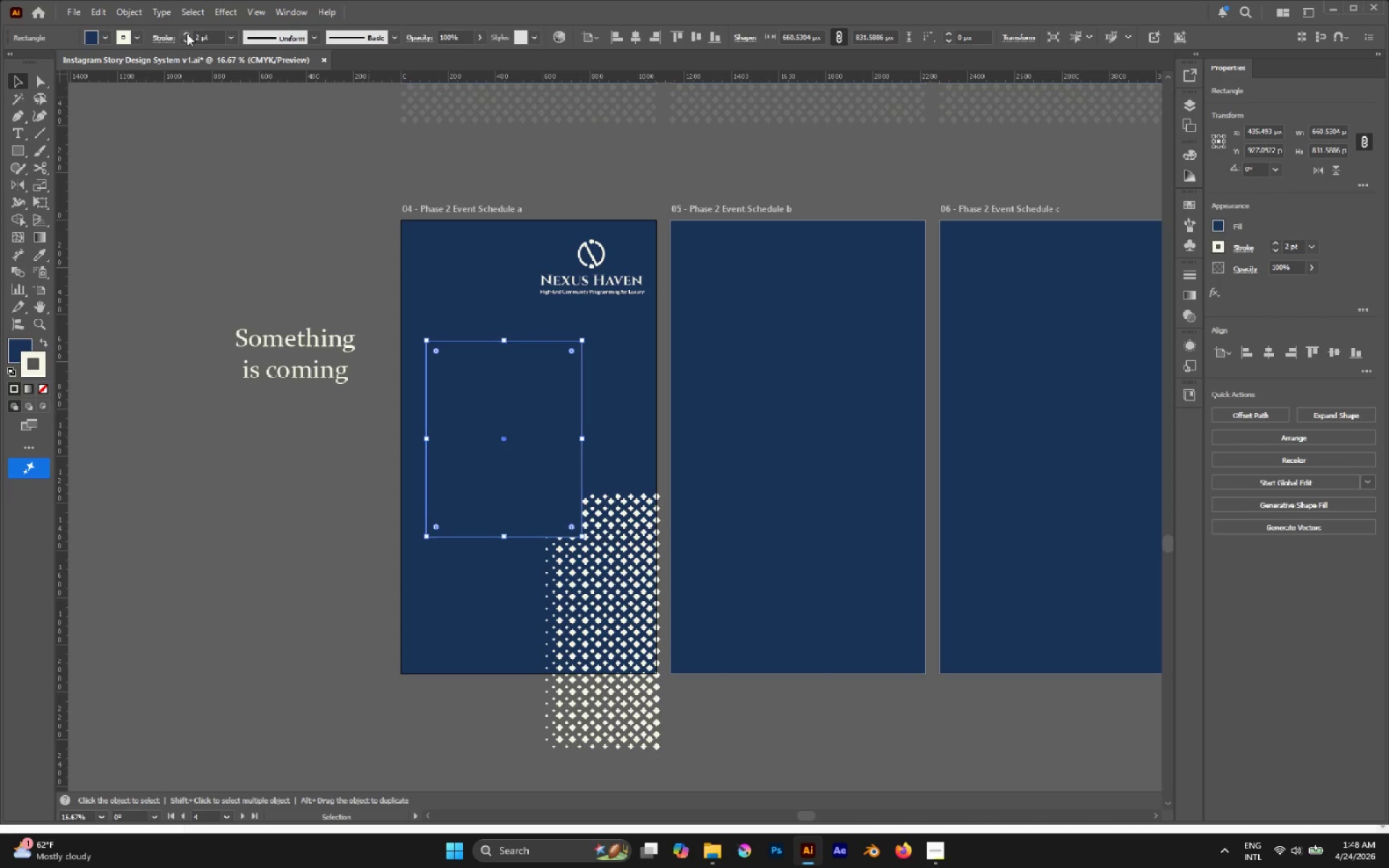 
left_click([187, 33])
 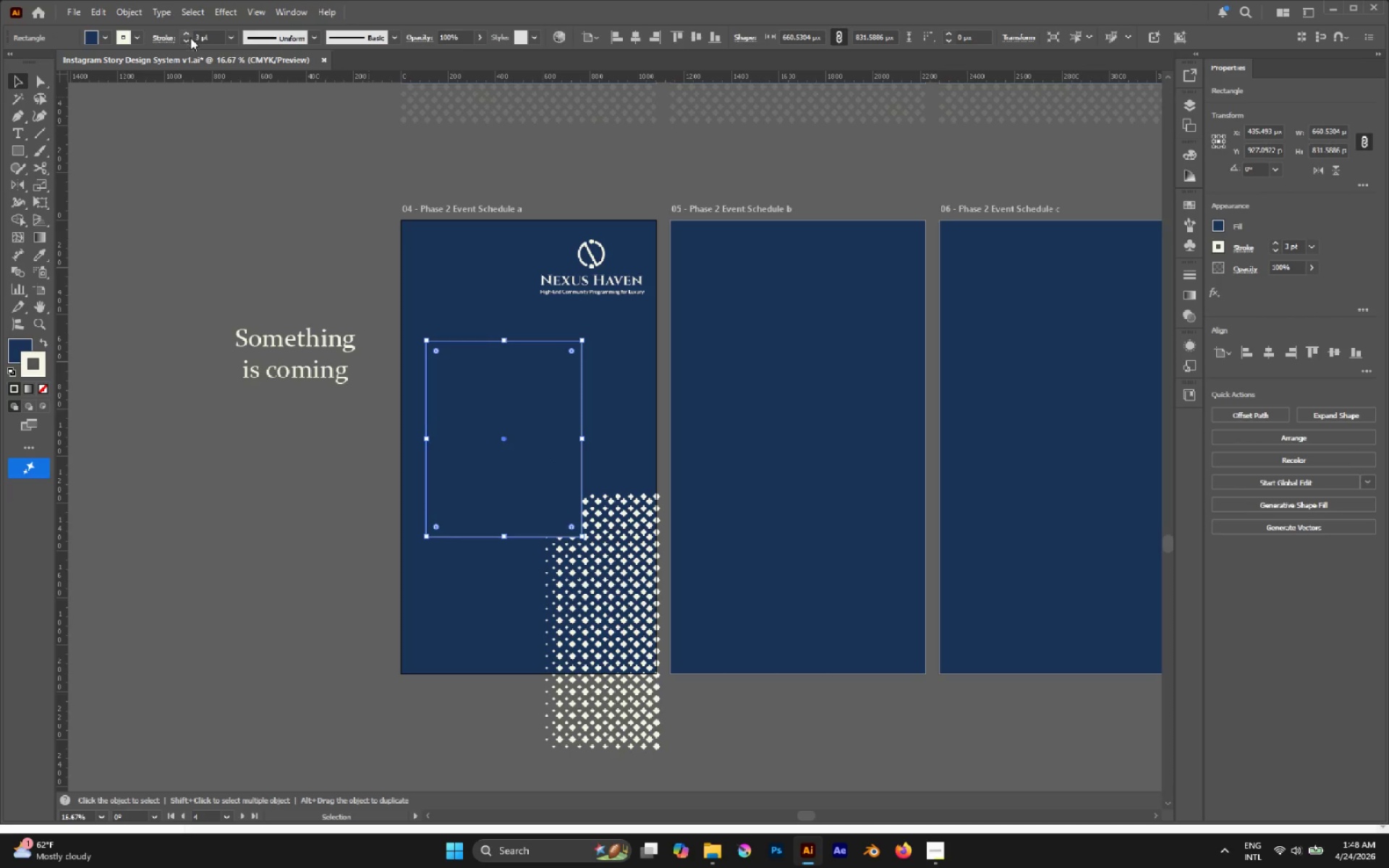 
left_click([305, 190])
 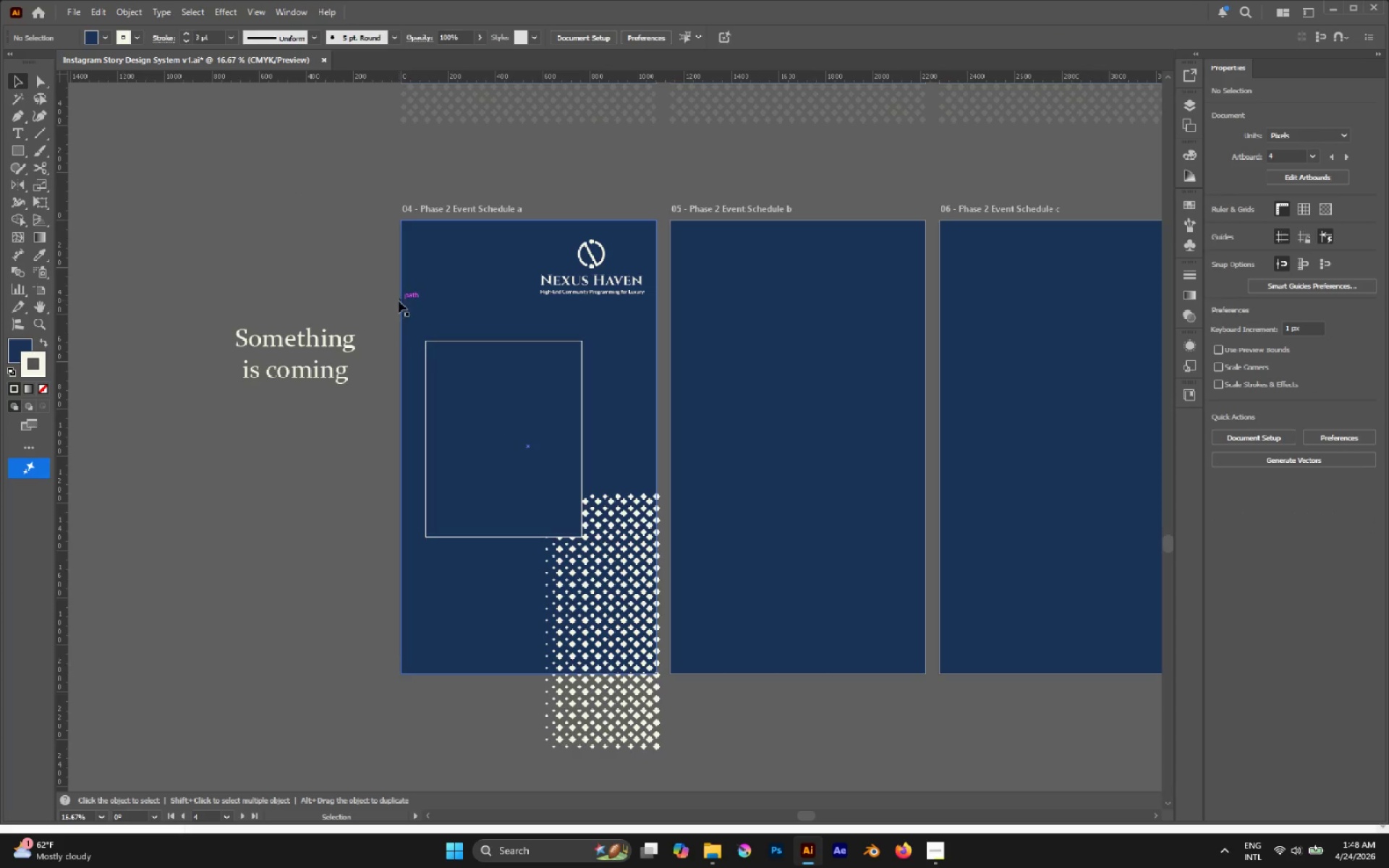 
hold_key(key=X, duration=0.98)
 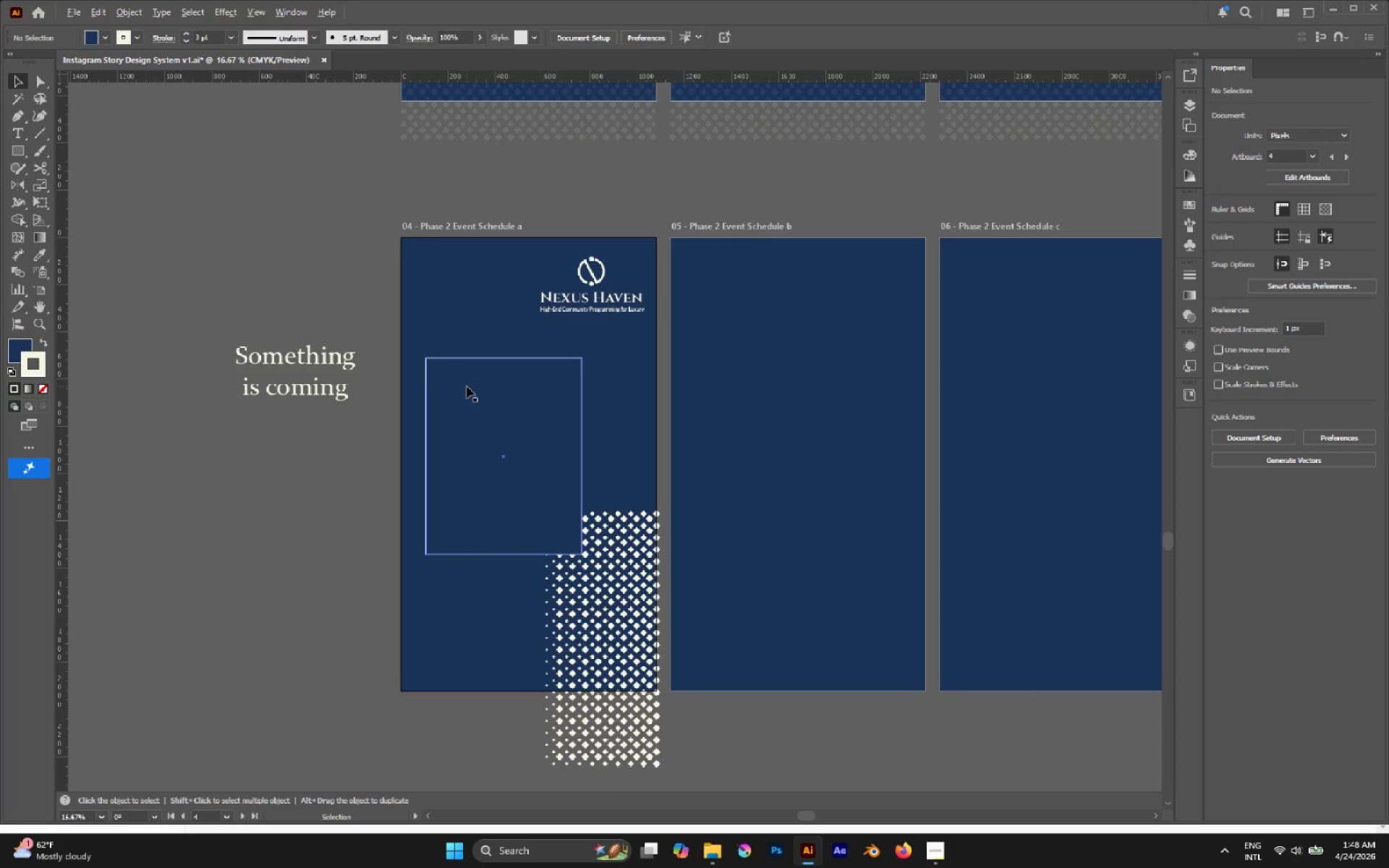 
scroll: coordinate [467, 386], scroll_direction: up, amount: 1.0
 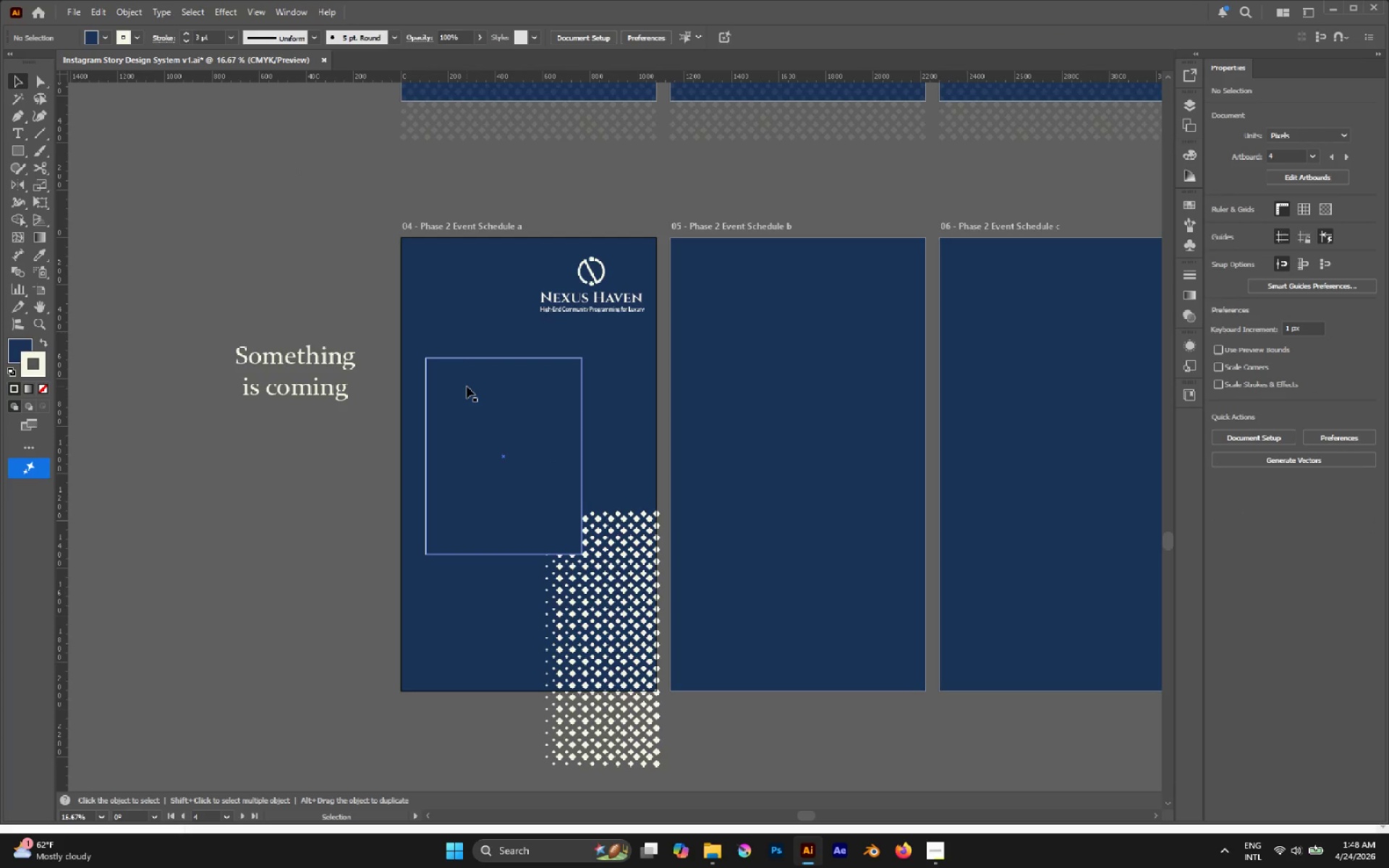 
hold_key(key=AltLeft, duration=0.53)
 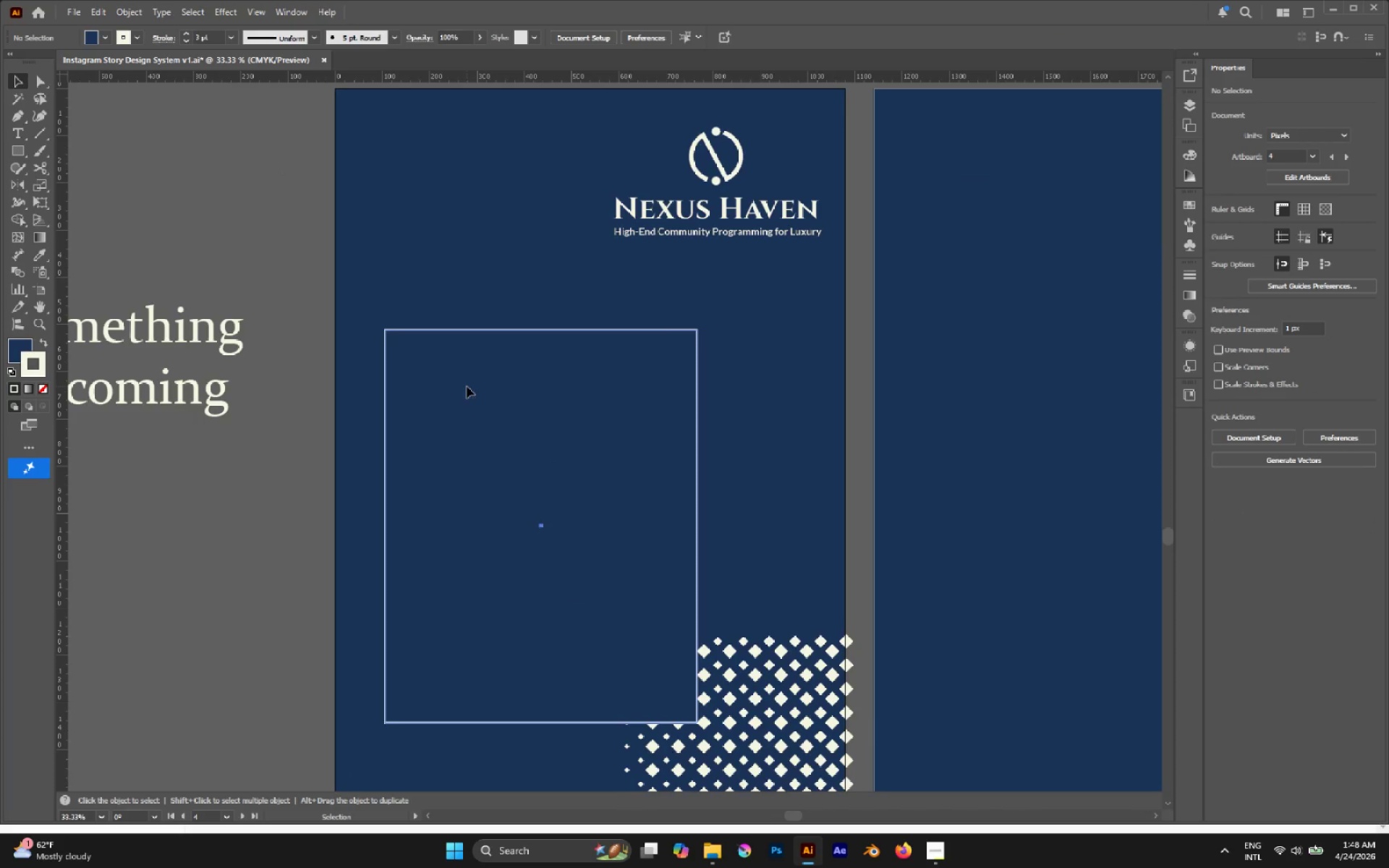 
left_click([467, 386])
 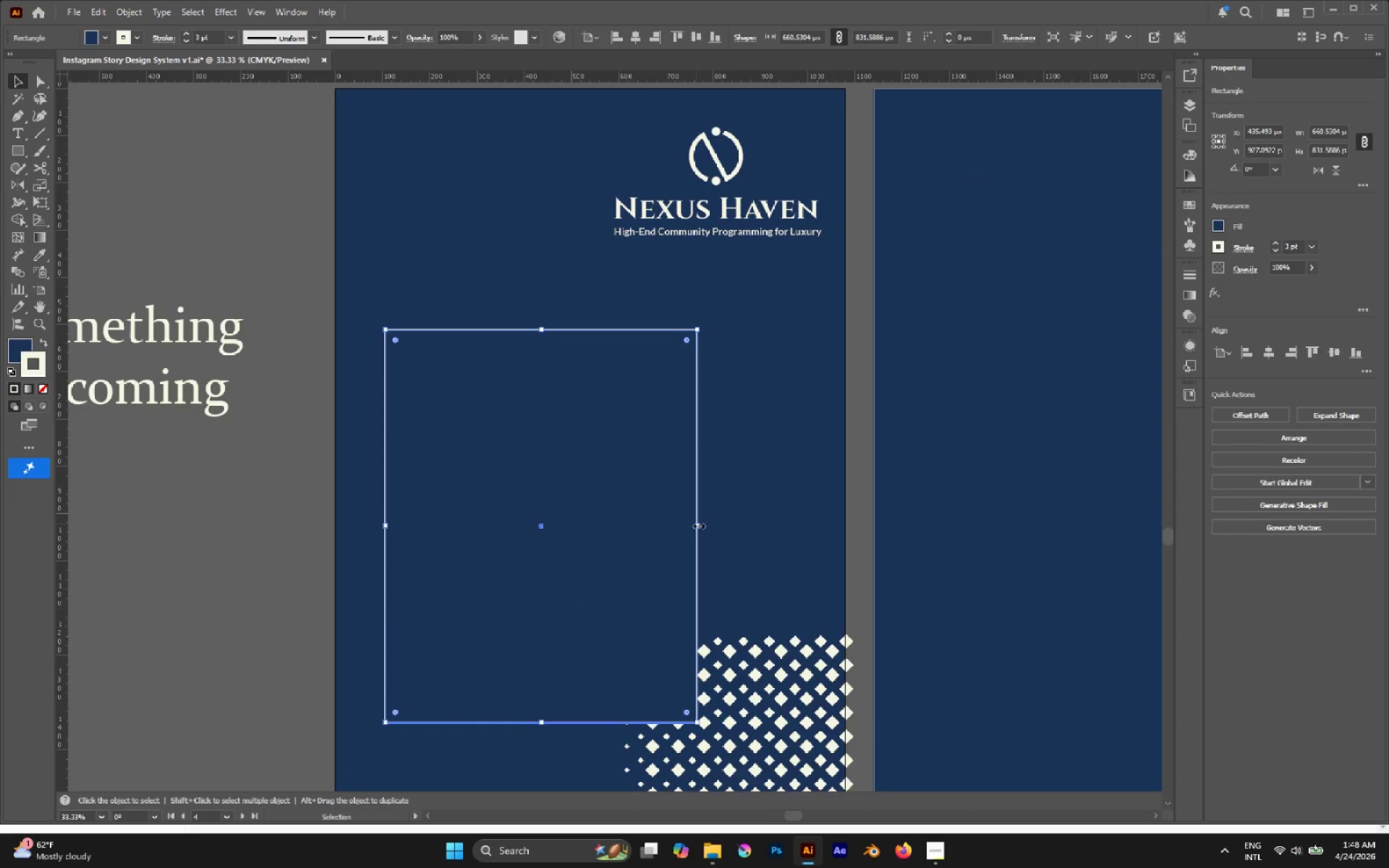 
left_click_drag(start_coordinate=[697, 524], to_coordinate=[704, 524])
 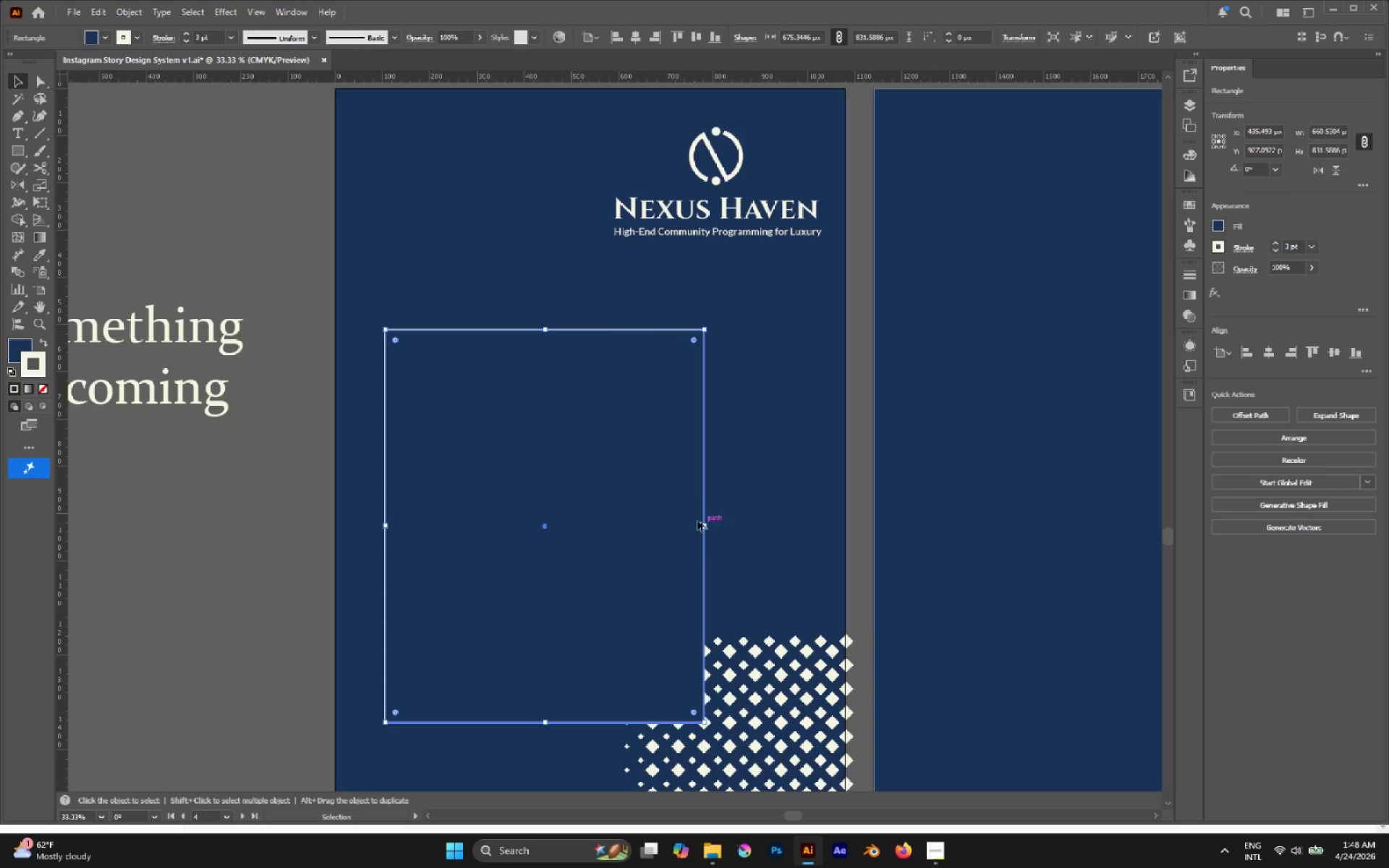 
hold_key(key=AltLeft, duration=0.42)
 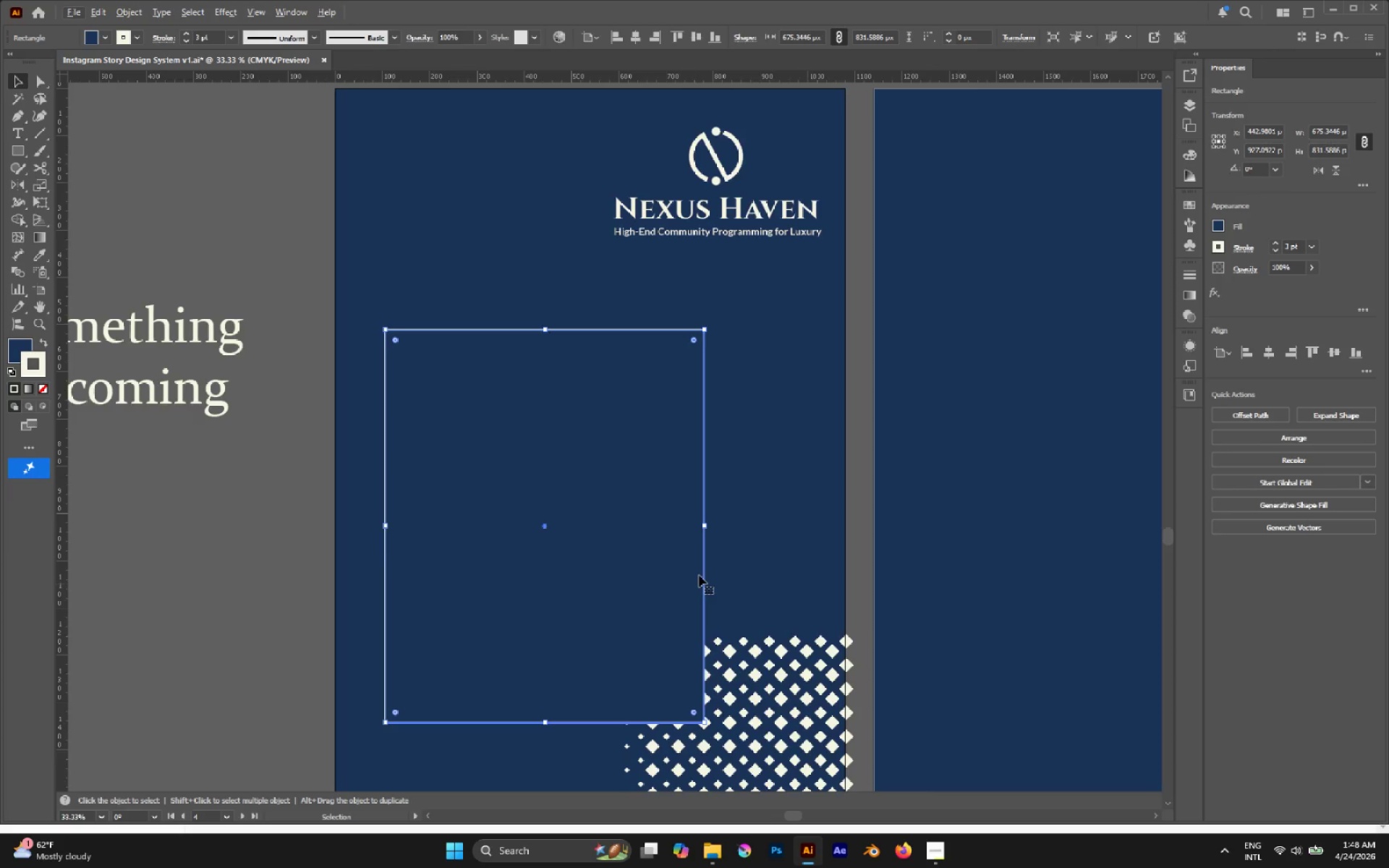 
scroll: coordinate [699, 574], scroll_direction: up, amount: 1.0
 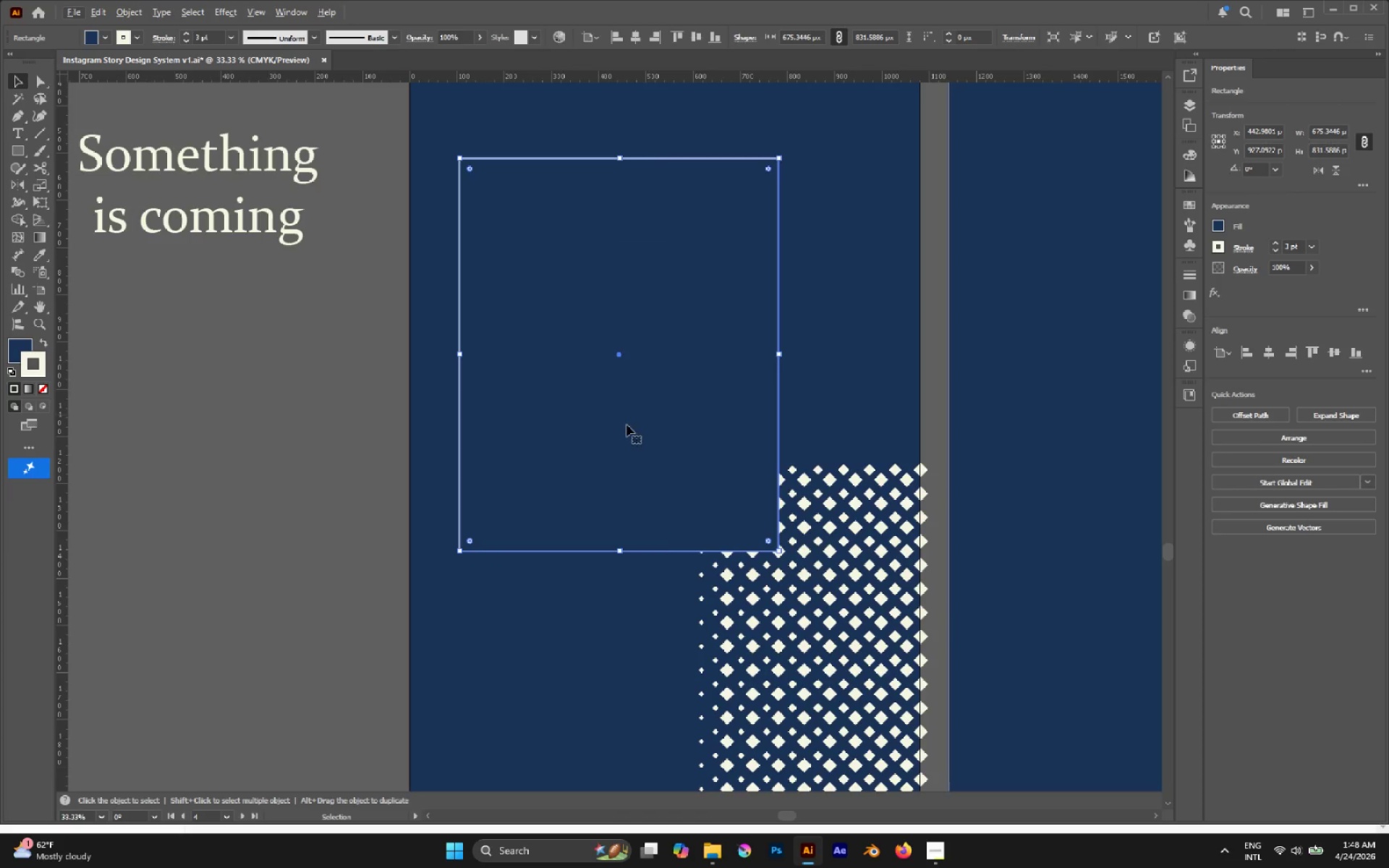 
hold_key(key=AltLeft, duration=0.34)
scroll: coordinate [554, 490], scroll_direction: up, amount: 1.0
 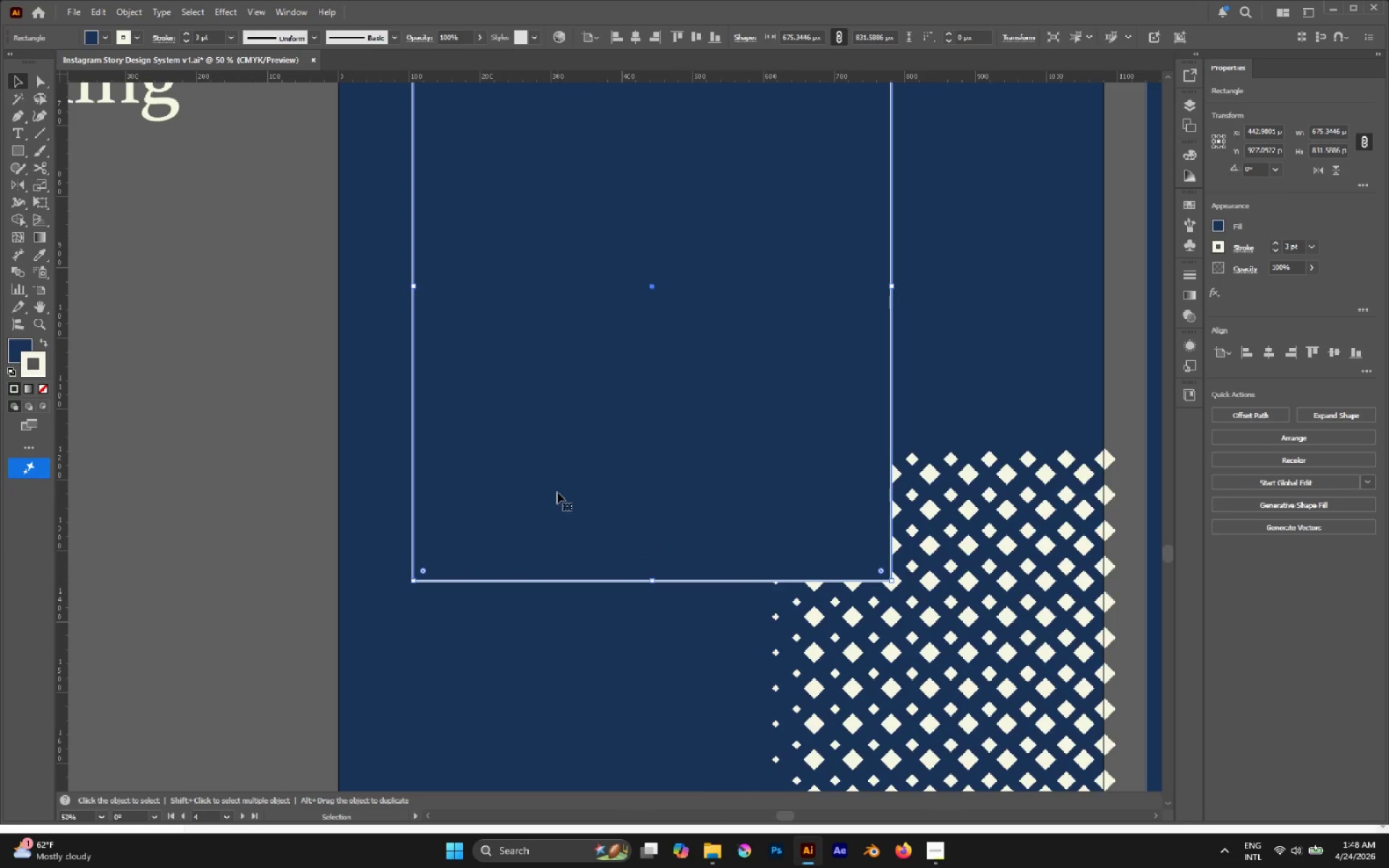 
hold_key(key=AltLeft, duration=0.88)
scroll: coordinate [545, 485], scroll_direction: down, amount: 3.0
 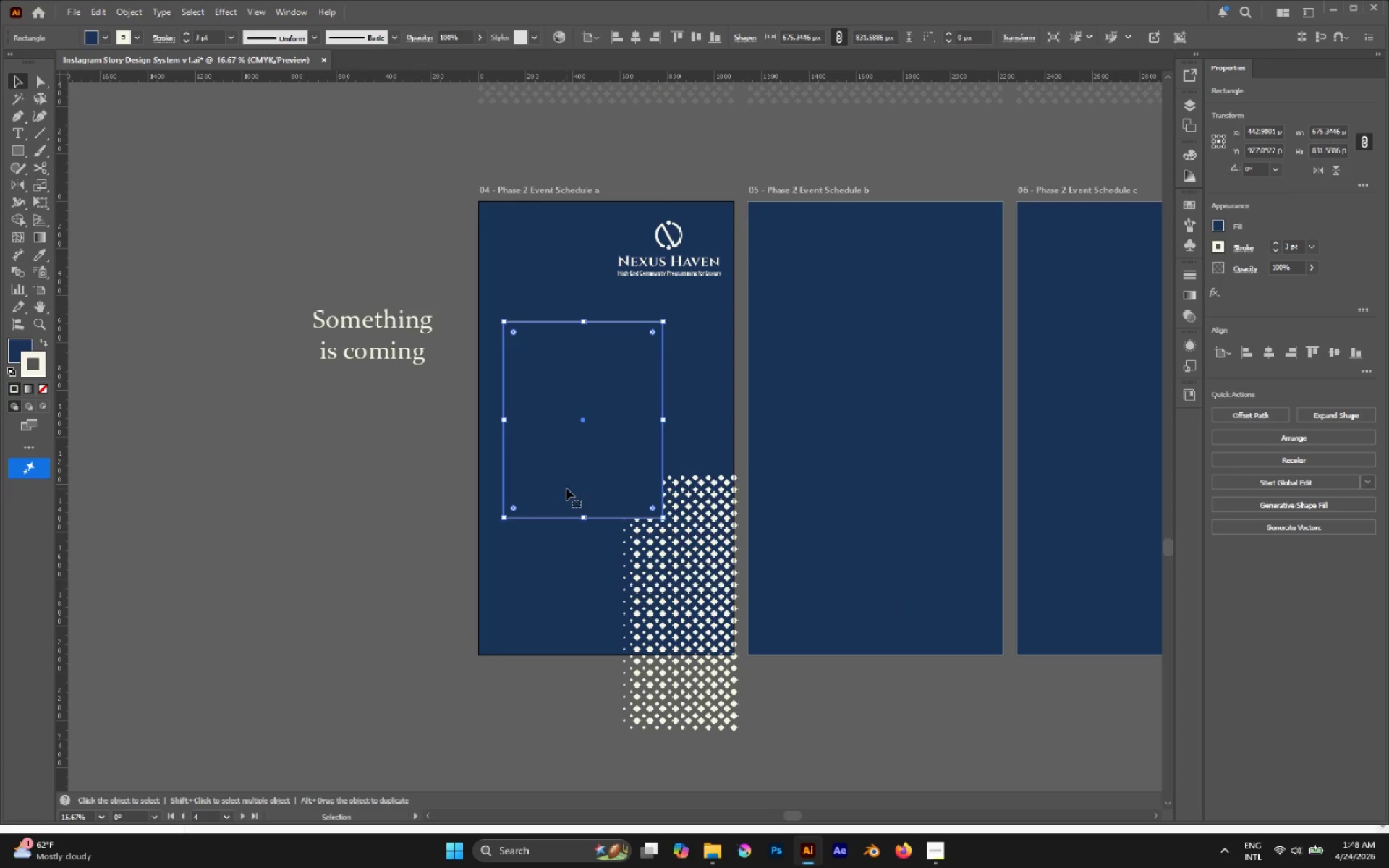 
left_click_drag(start_coordinate=[566, 488], to_coordinate=[566, 483])
 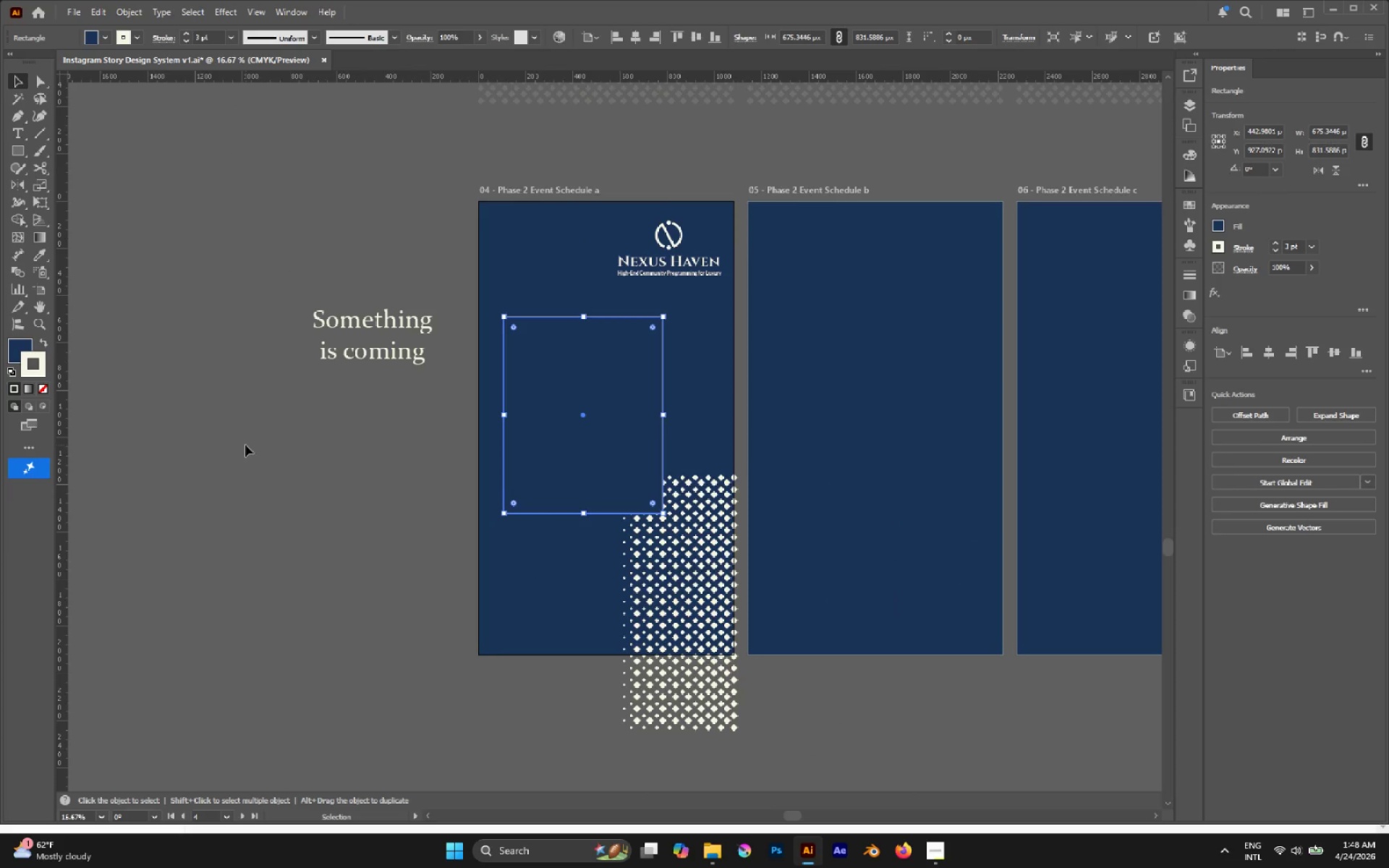 
left_click([245, 445])
 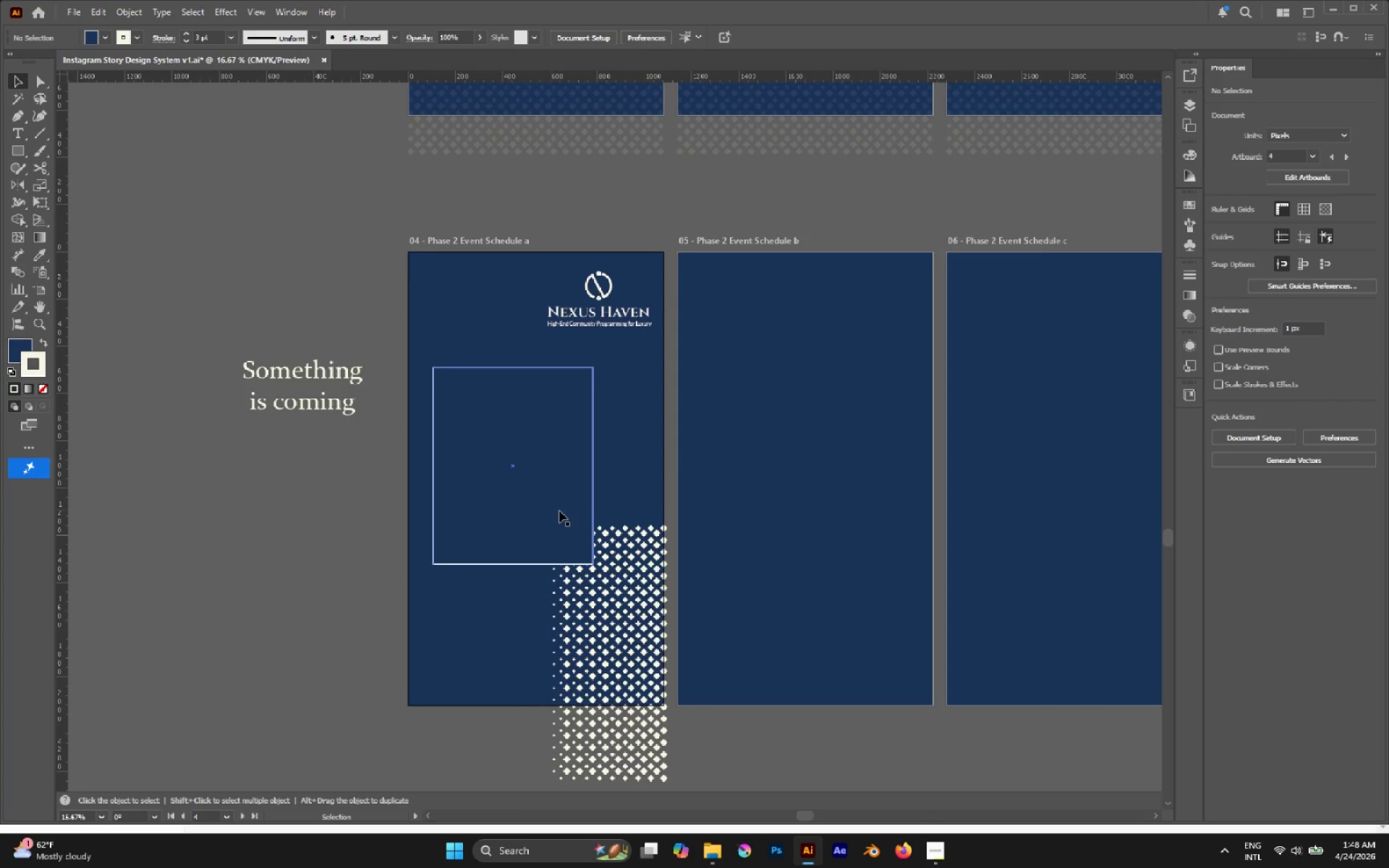 
hold_key(key=AltLeft, duration=0.47)
scroll: coordinate [564, 512], scroll_direction: up, amount: 3.0
 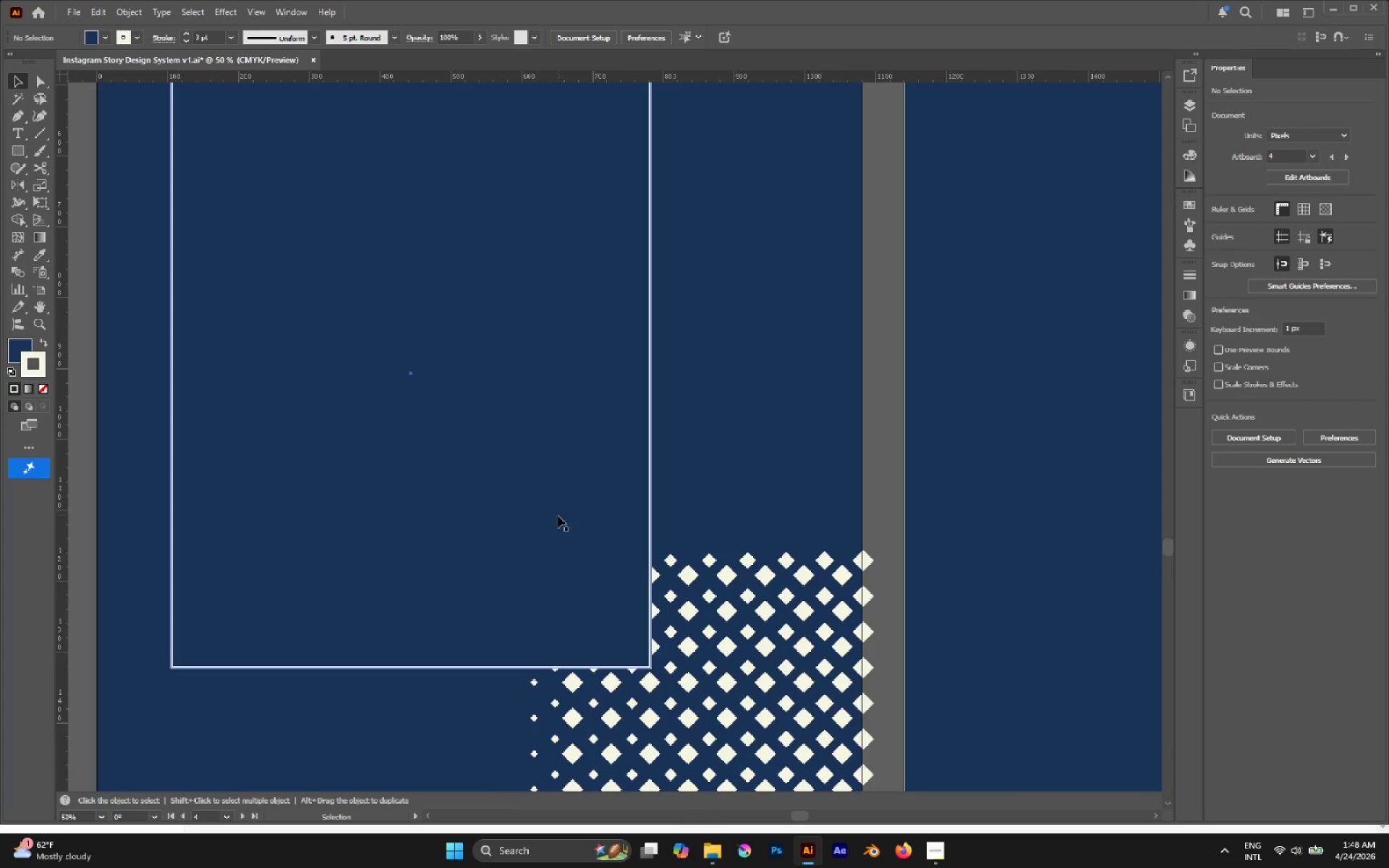 
left_click([558, 516])
 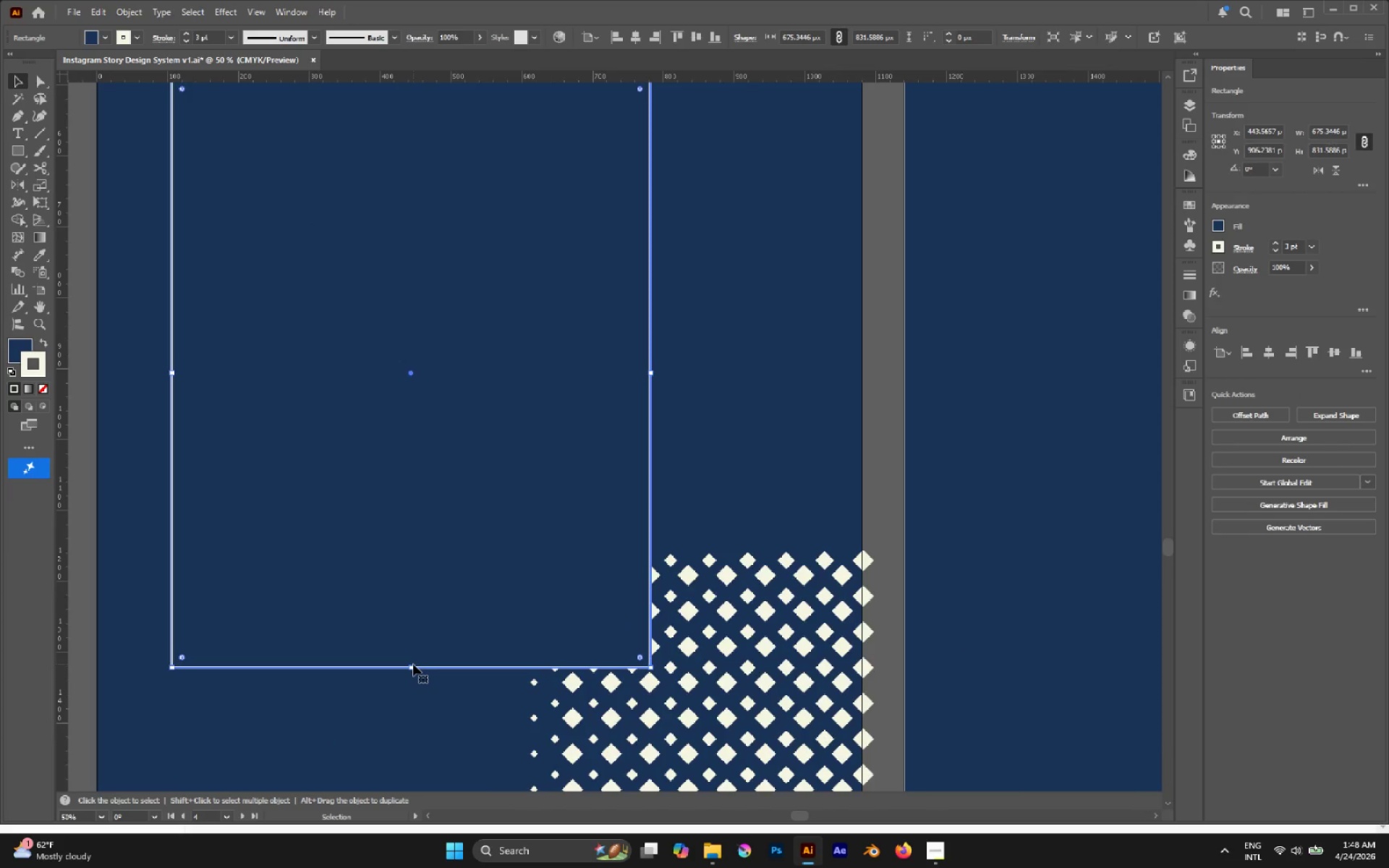 
left_click_drag(start_coordinate=[412, 666], to_coordinate=[412, 671])
 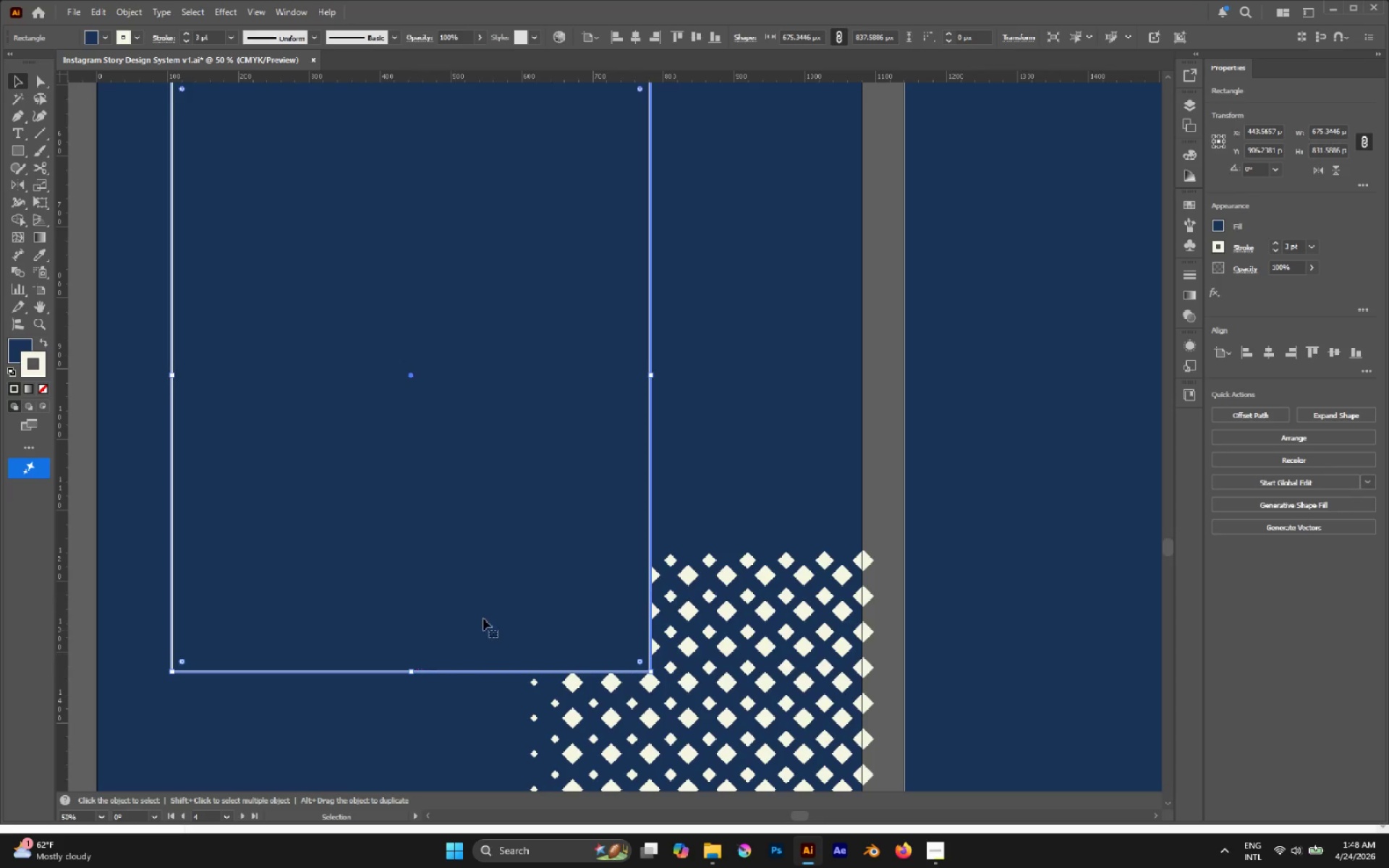 
hold_key(key=AltLeft, duration=0.42)
scroll: coordinate [525, 597], scroll_direction: down, amount: 1.0
 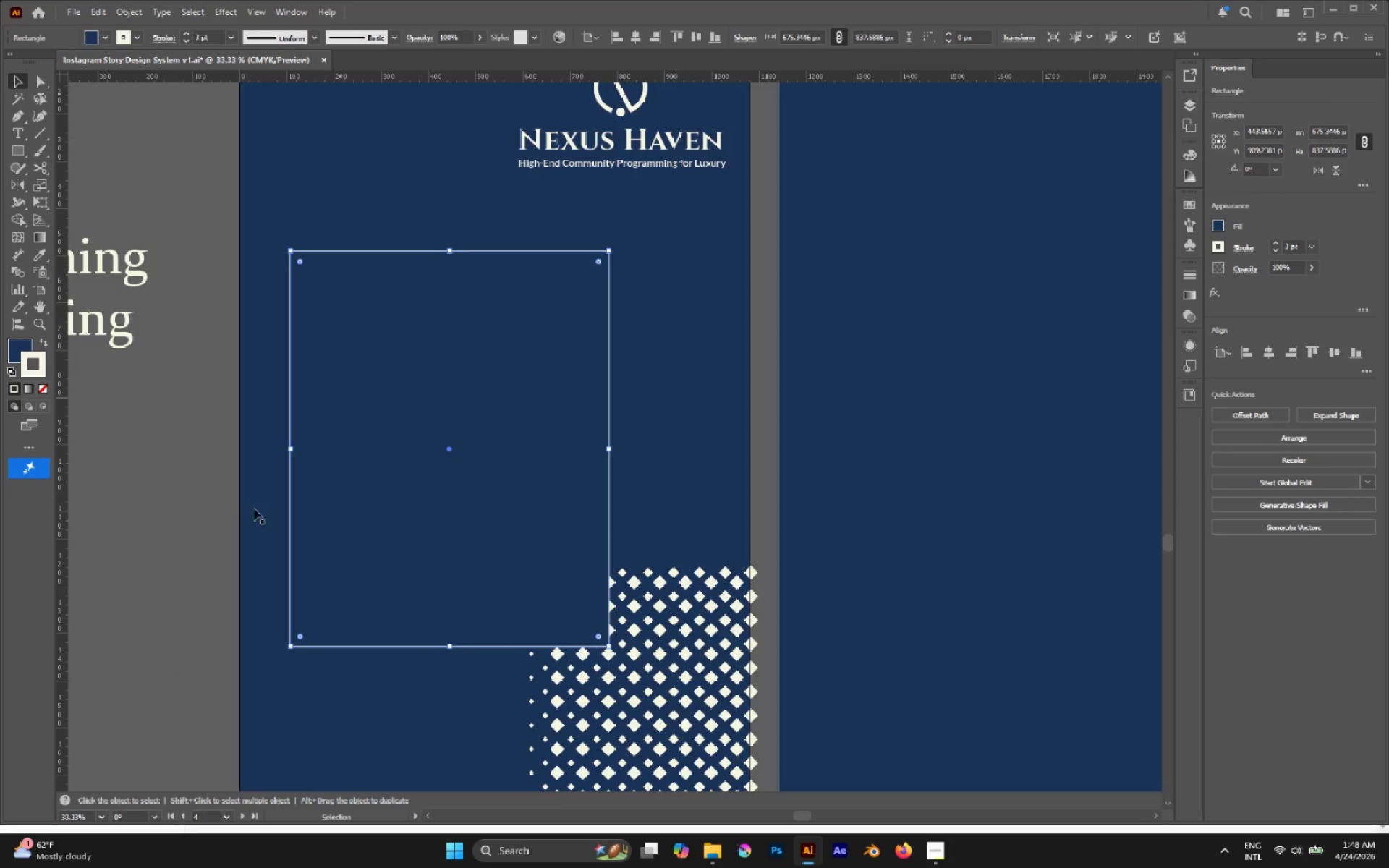 
left_click([228, 503])
 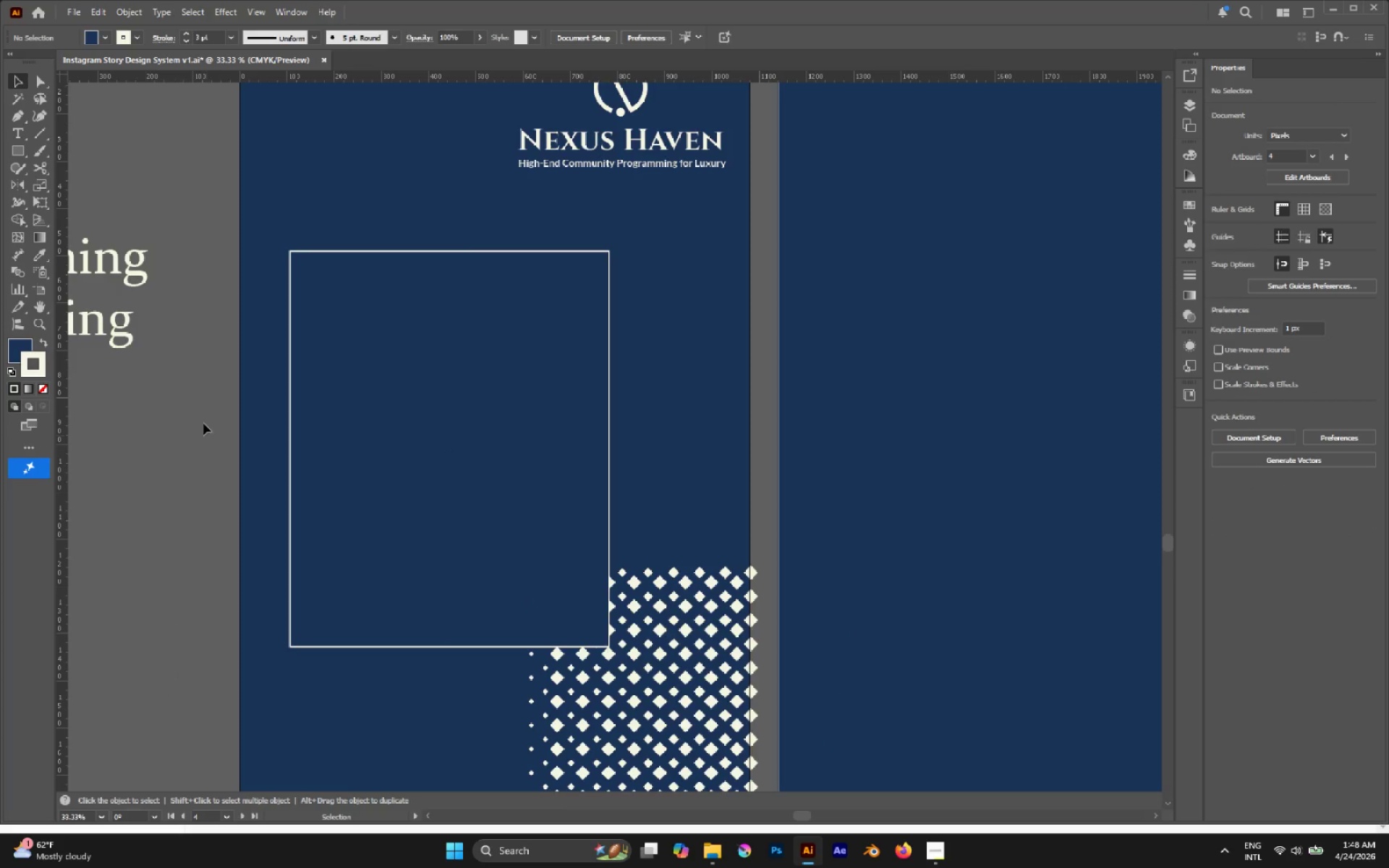 
left_click_drag(start_coordinate=[195, 404], to_coordinate=[328, 496])
 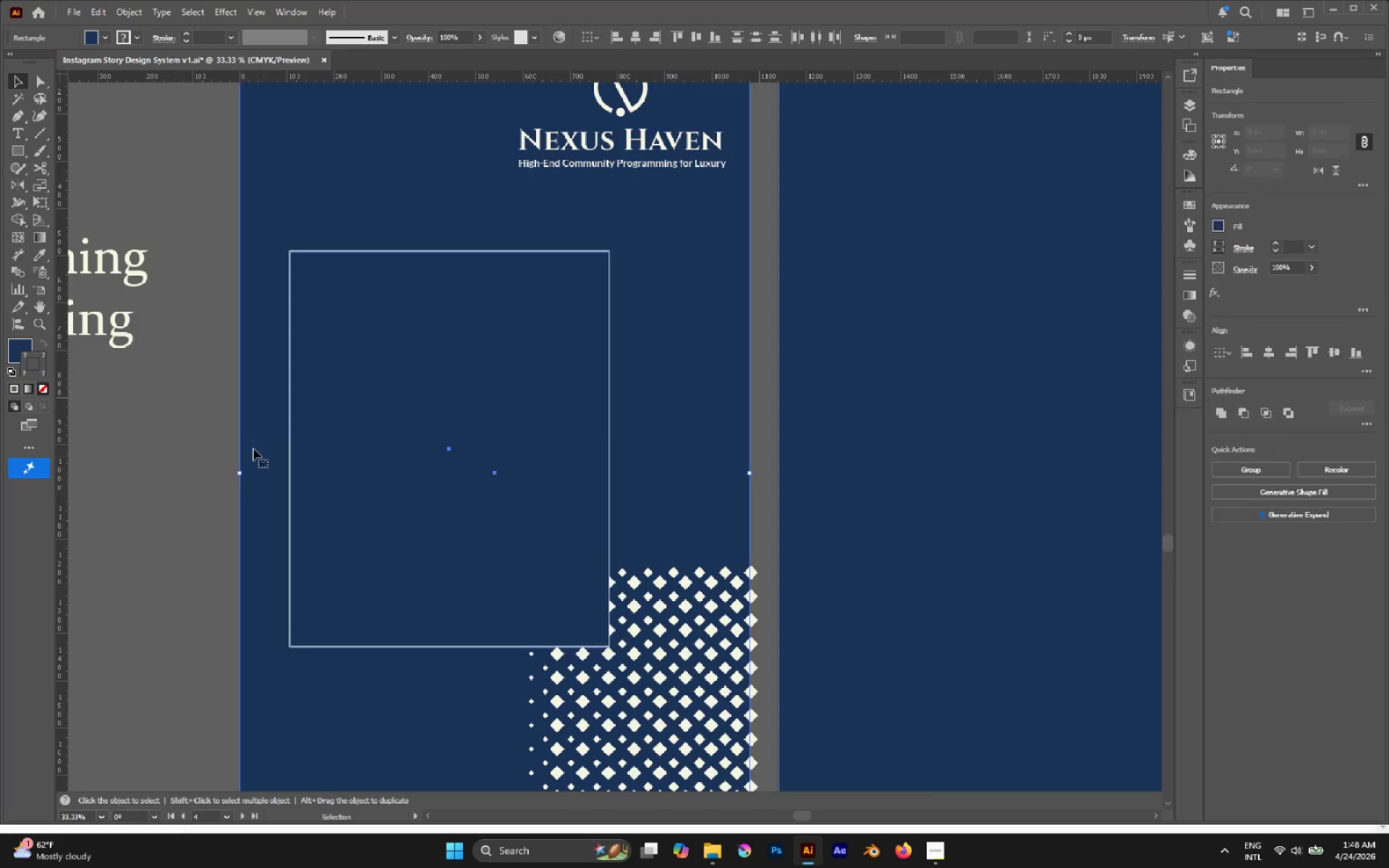 
left_click([166, 404])
 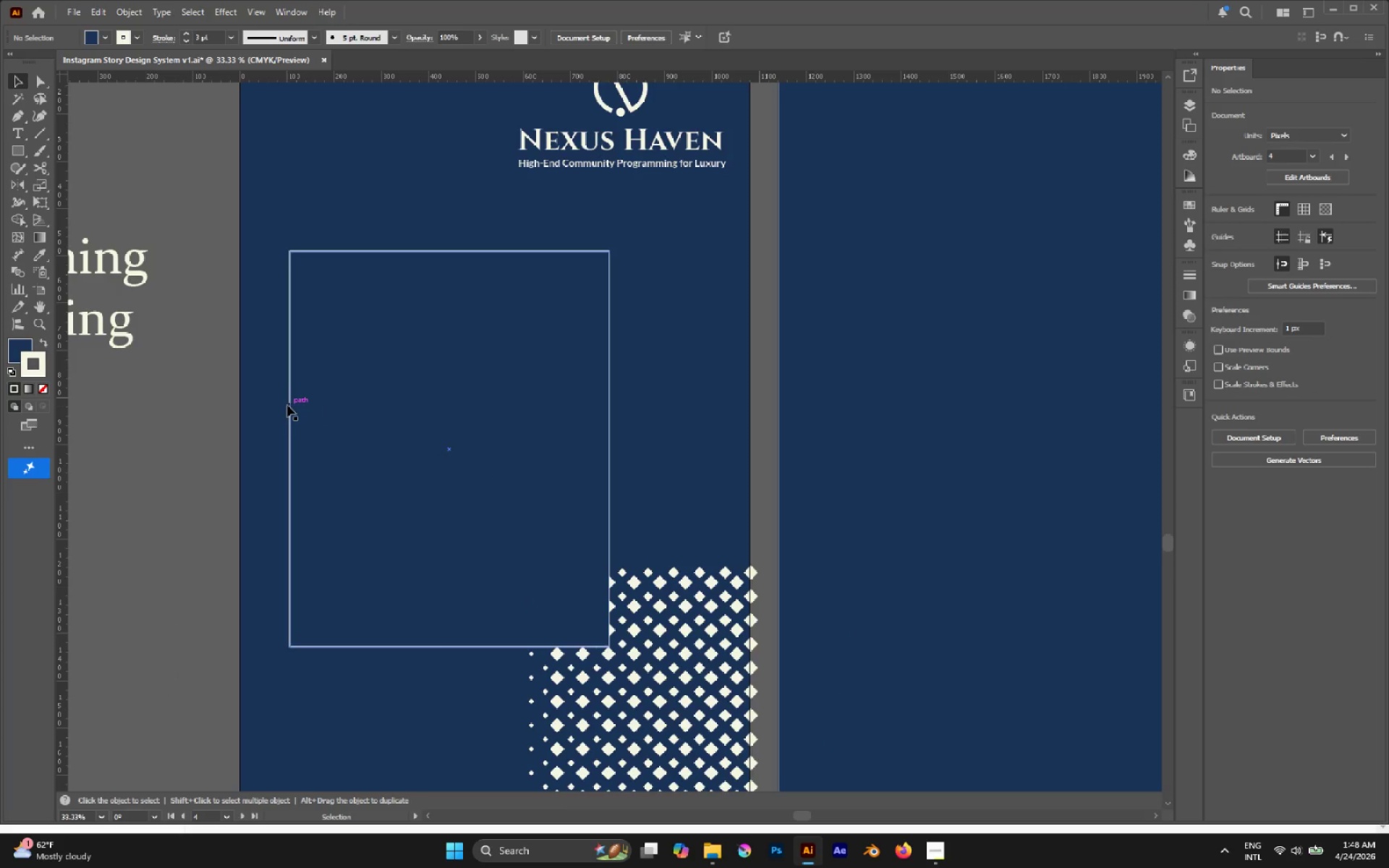 
left_click([287, 405])
 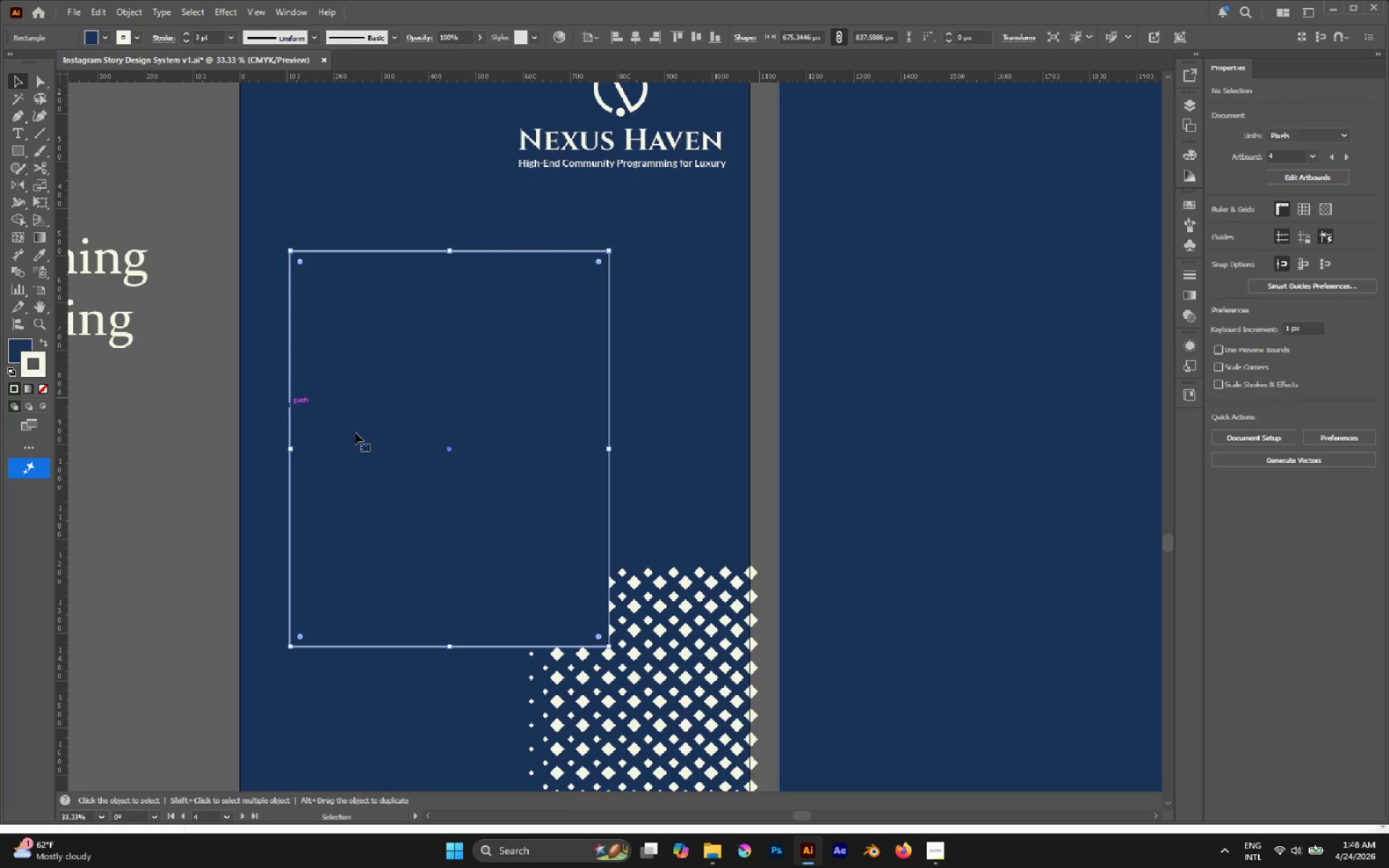 
hold_key(key=AltLeft, duration=0.31)
scroll: coordinate [479, 470], scroll_direction: down, amount: 2.0
 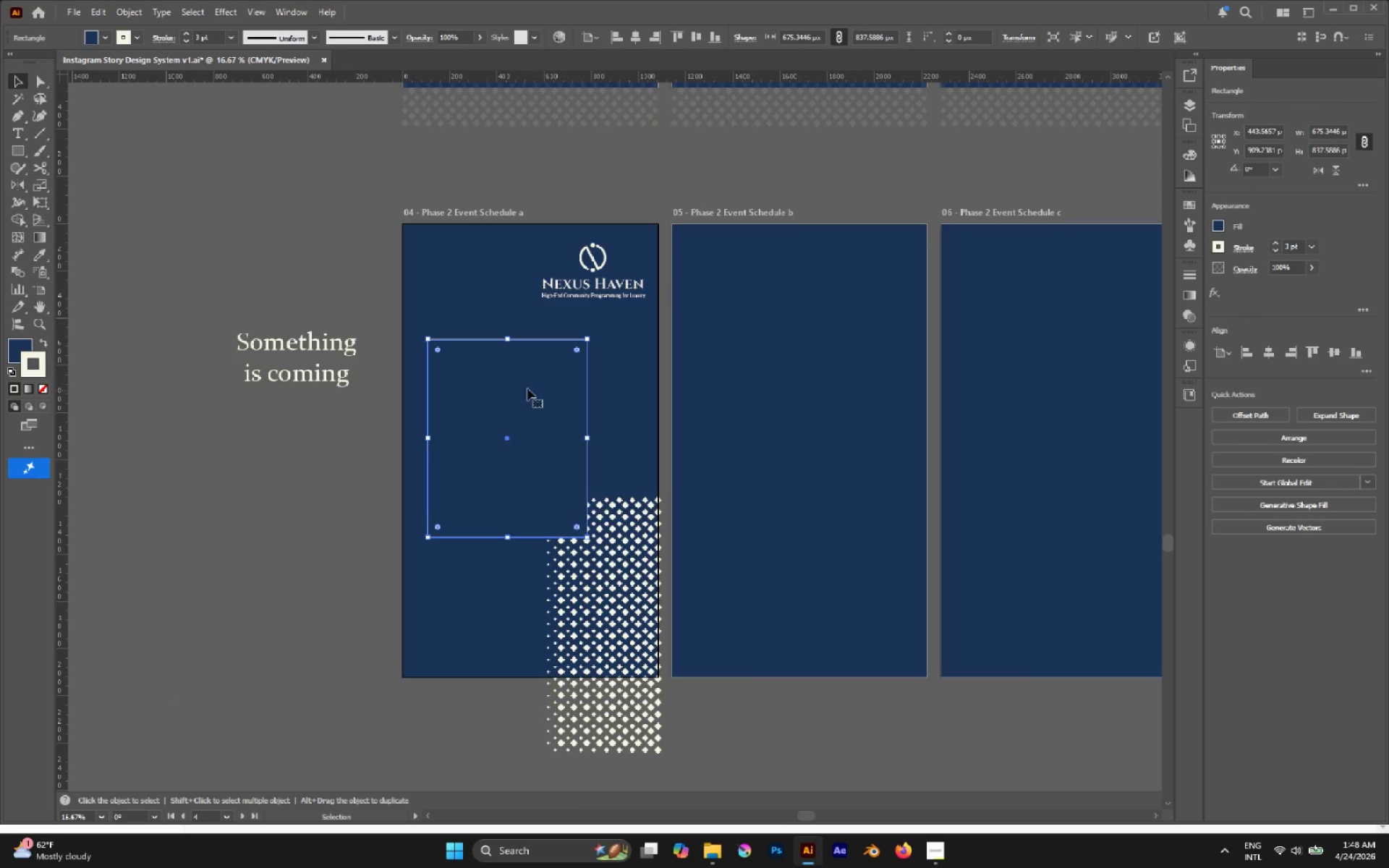 
scroll: coordinate [504, 388], scroll_direction: up, amount: 1.0
 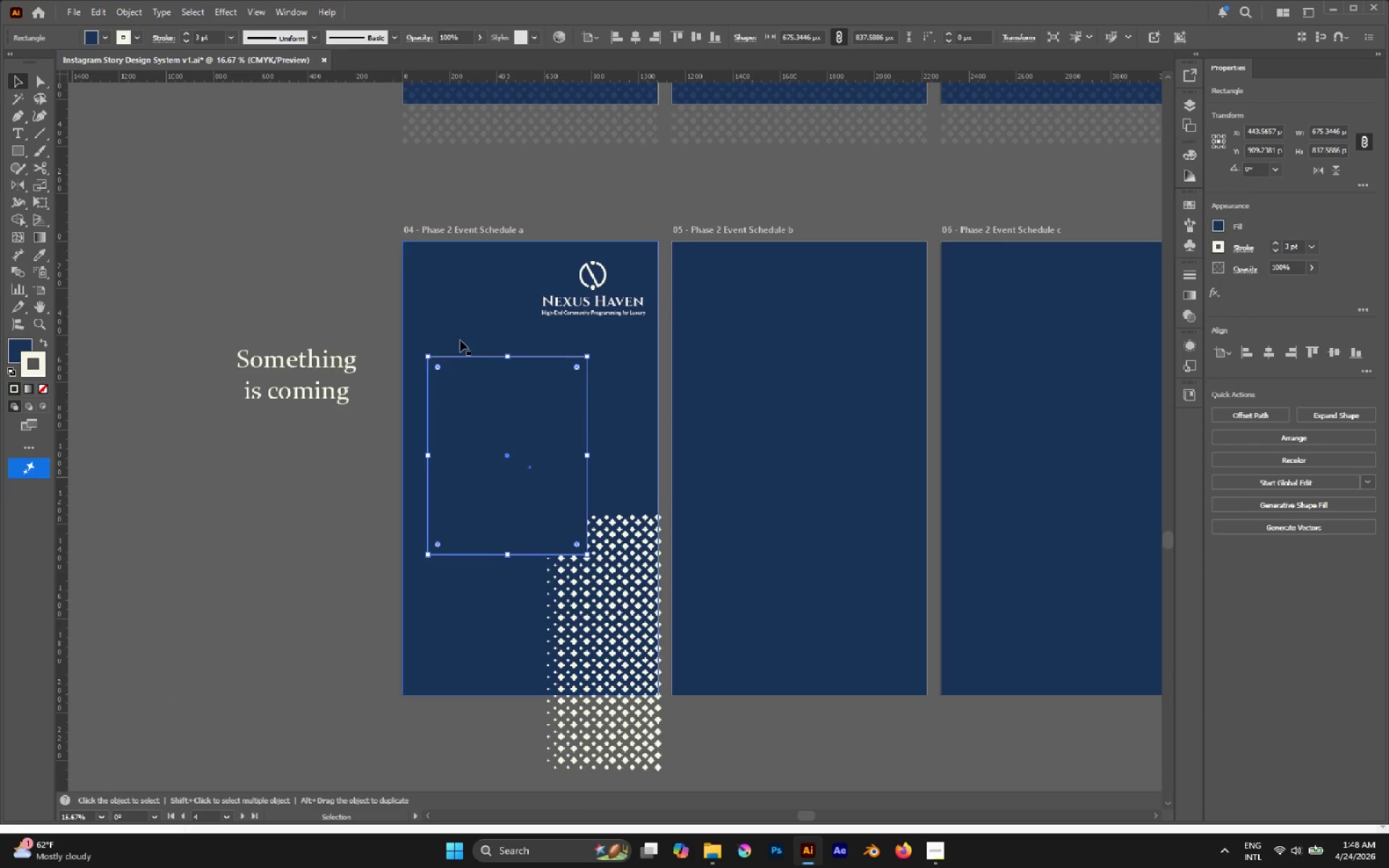 
left_click([402, 340])
 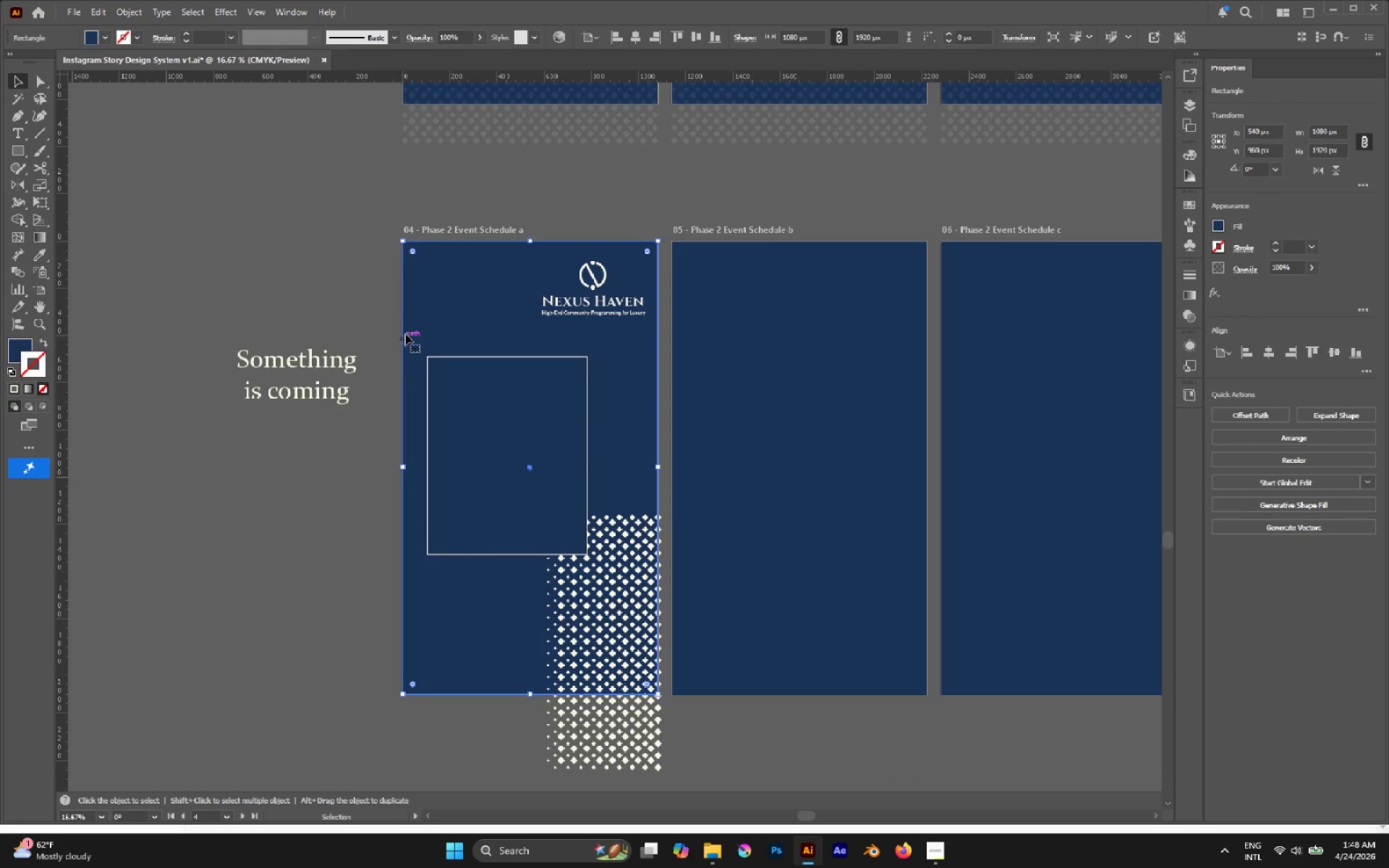 
left_click([399, 293])
 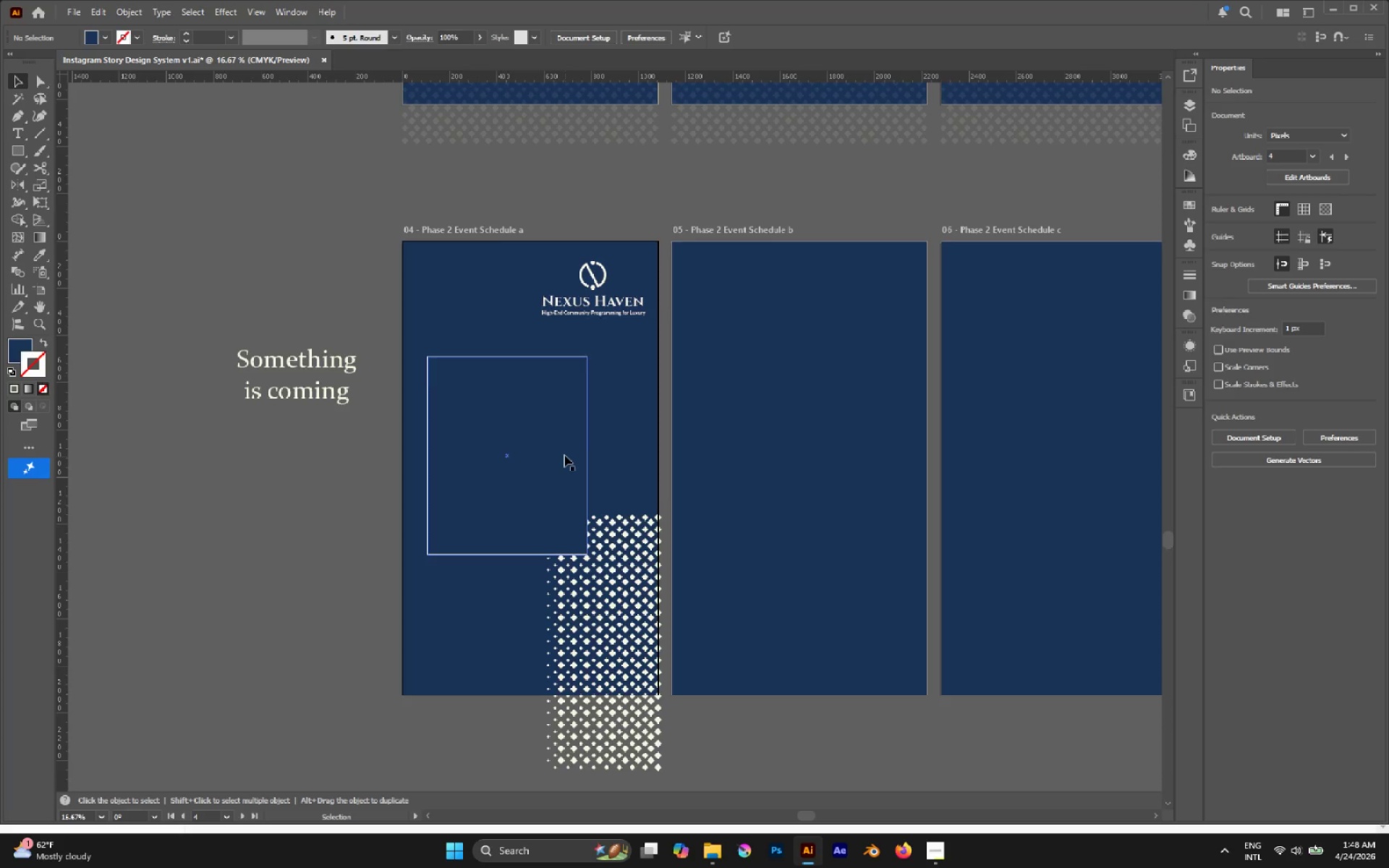 
left_click_drag(start_coordinate=[540, 396], to_coordinate=[544, 399])
 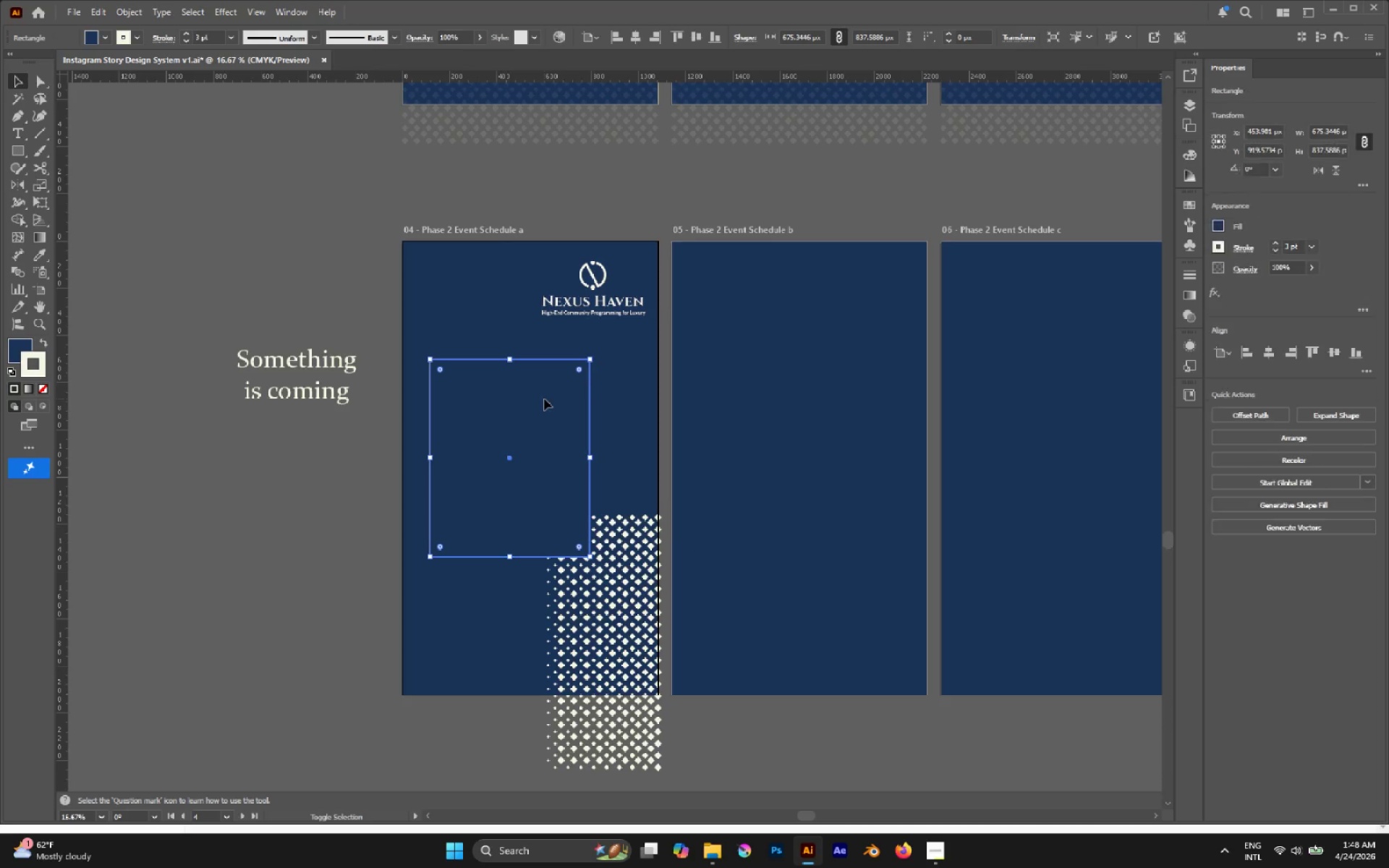 
hold_key(key=ShiftLeft, duration=3.52)
 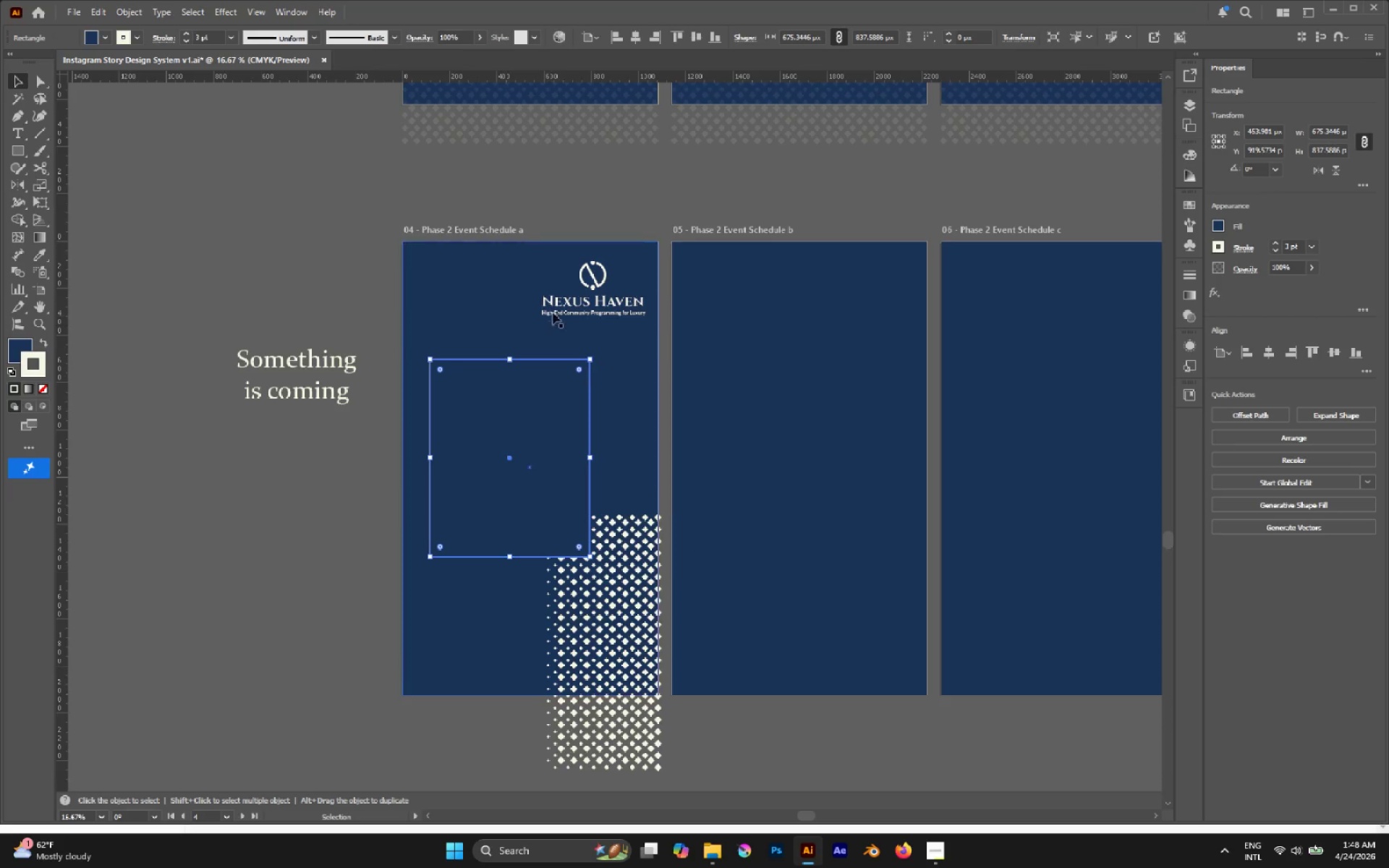 
left_click([561, 300])
 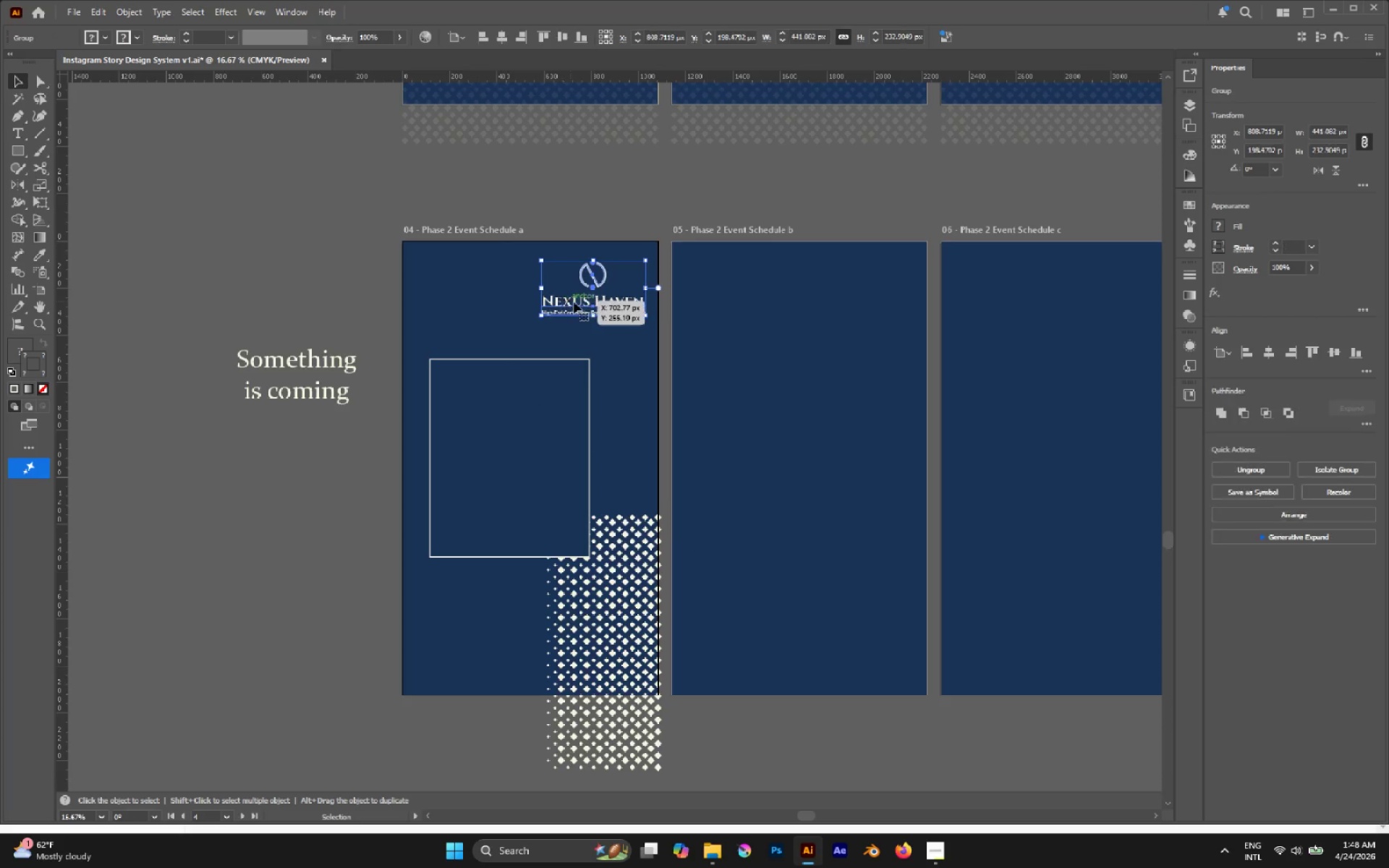 
hold_key(key=AltLeft, duration=0.33)
scroll: coordinate [581, 302], scroll_direction: up, amount: 2.0
 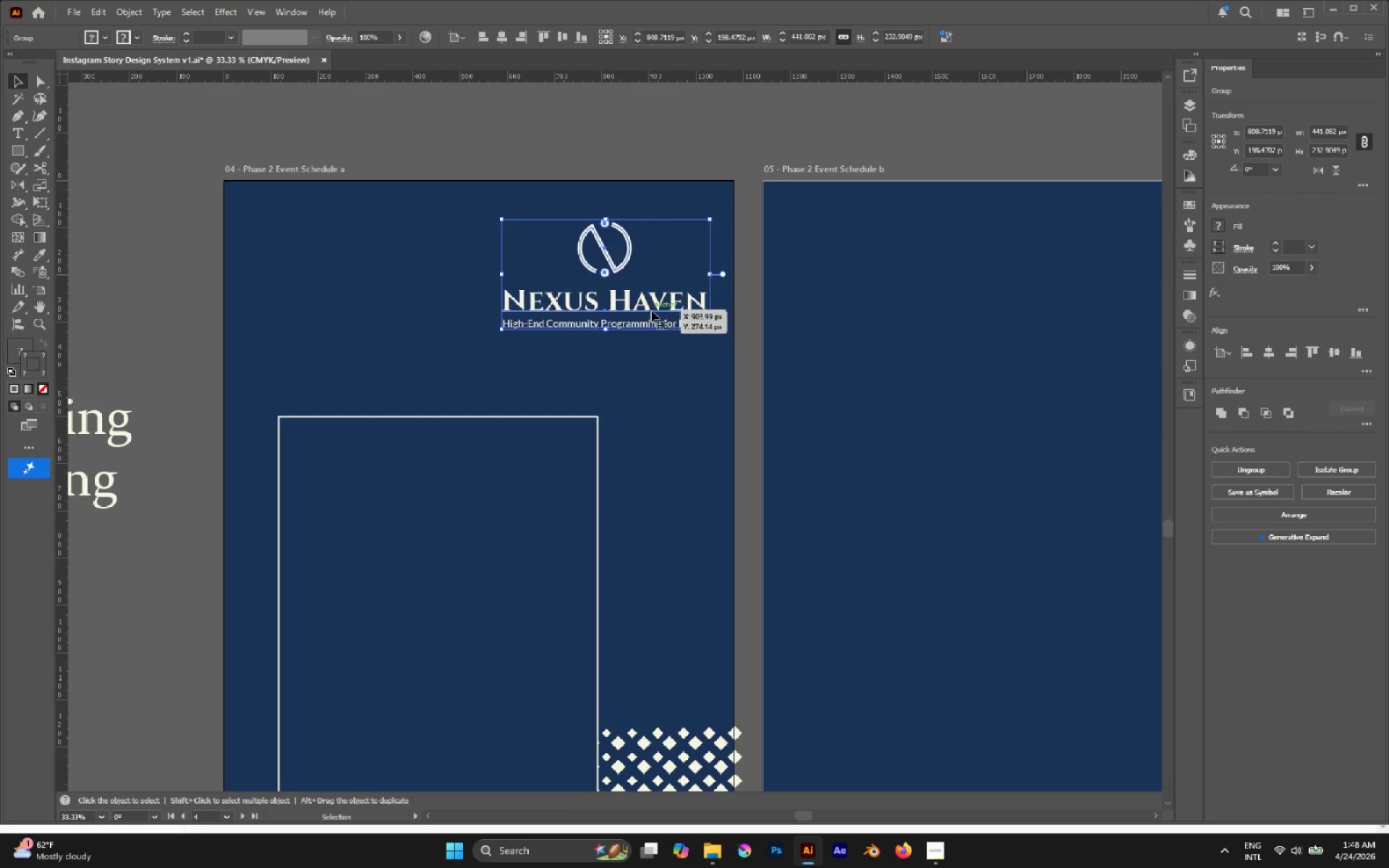 
left_click_drag(start_coordinate=[657, 308], to_coordinate=[653, 316])
 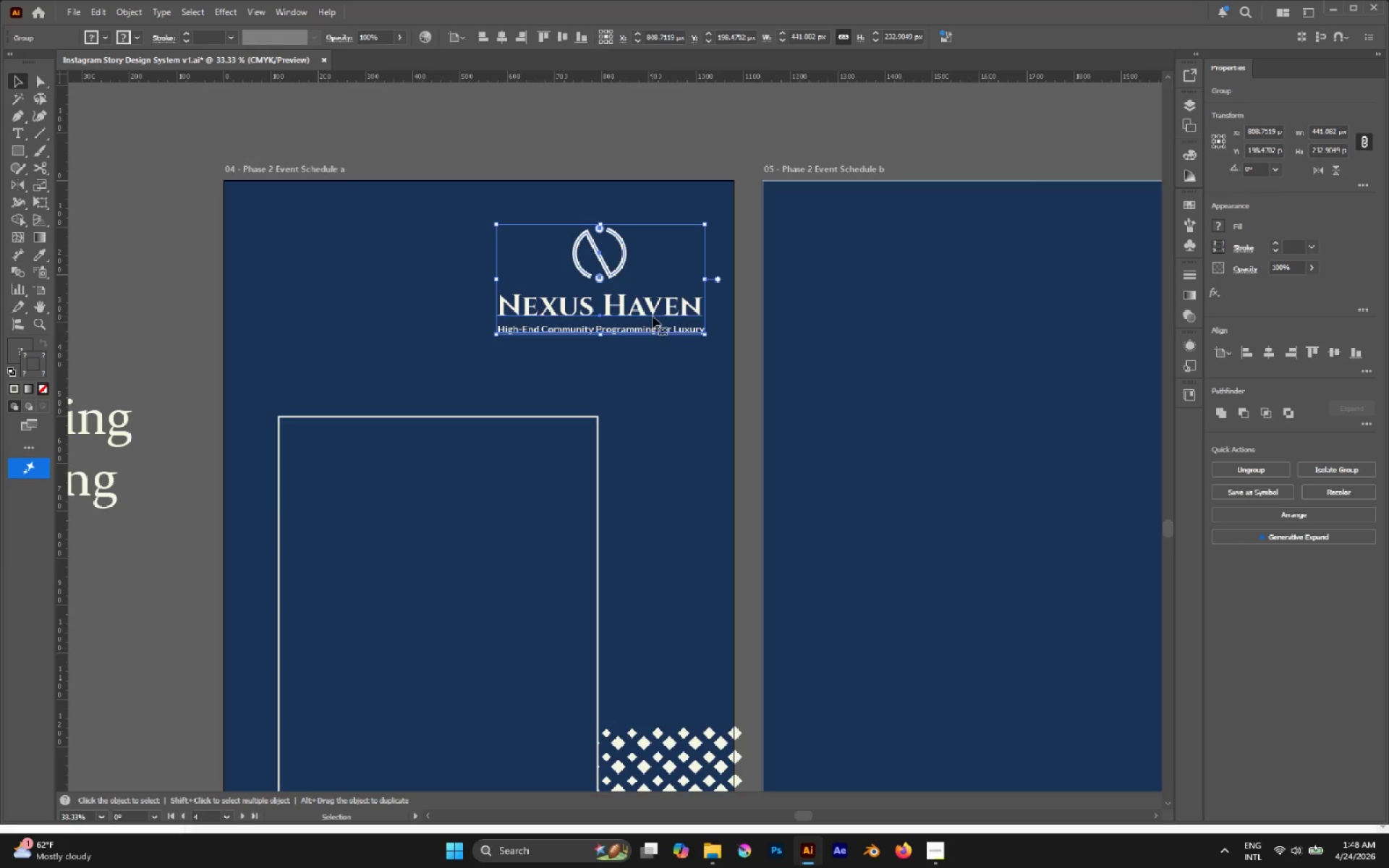 
hold_key(key=AltLeft, duration=0.55)
 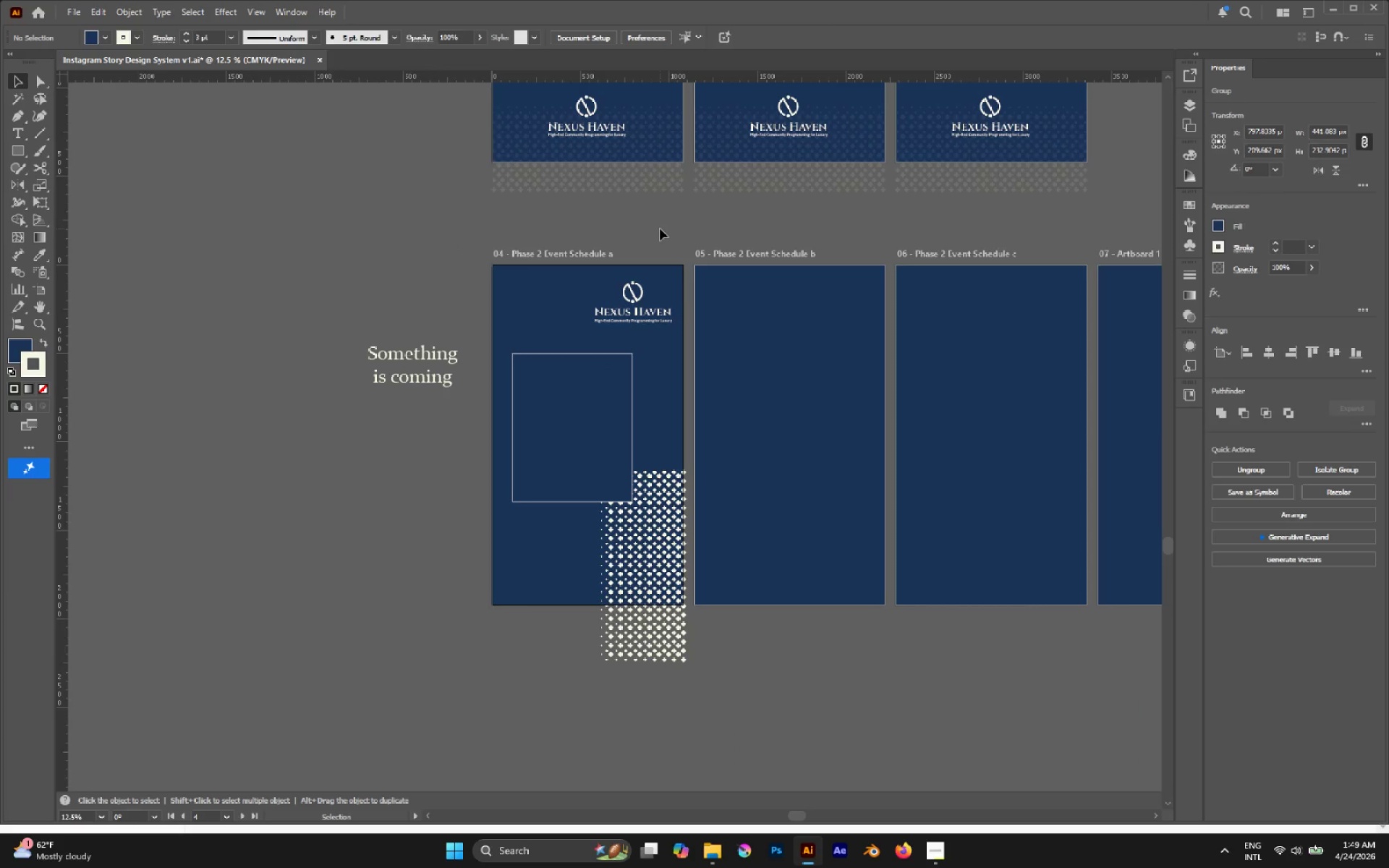 
left_click([660, 229])
 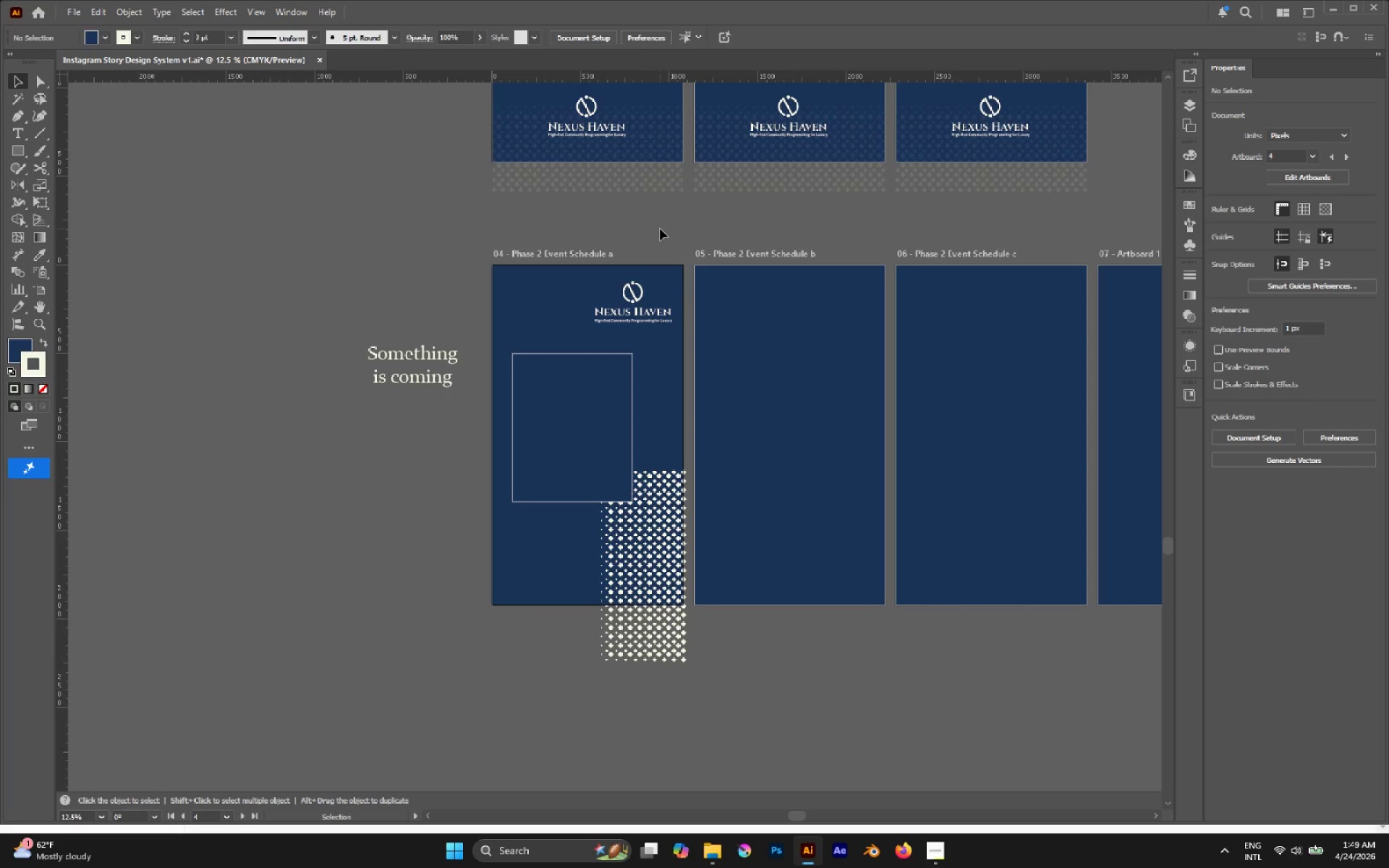 
scroll: coordinate [653, 316], scroll_direction: down, amount: 3.0
 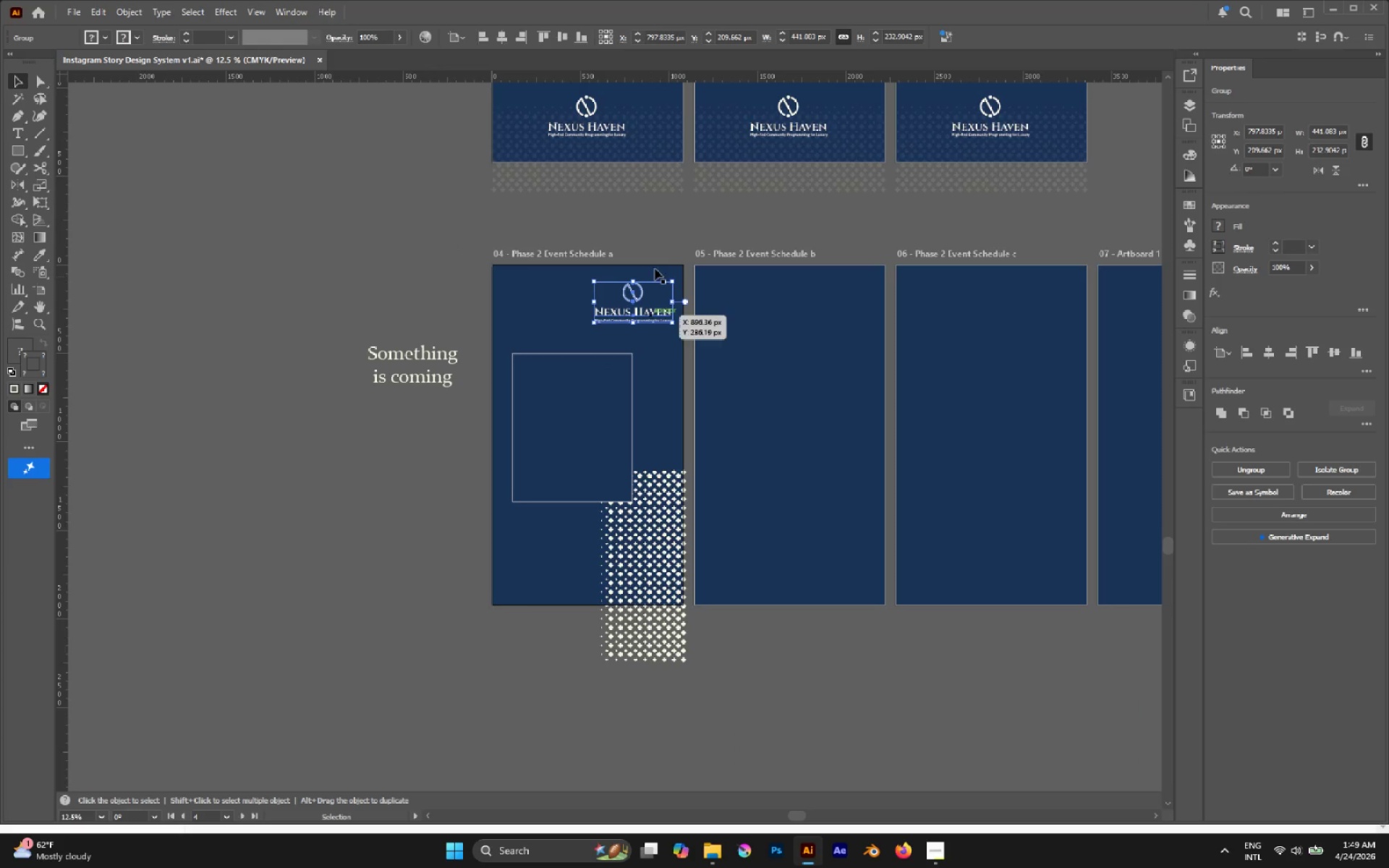 
wait(12.69)
 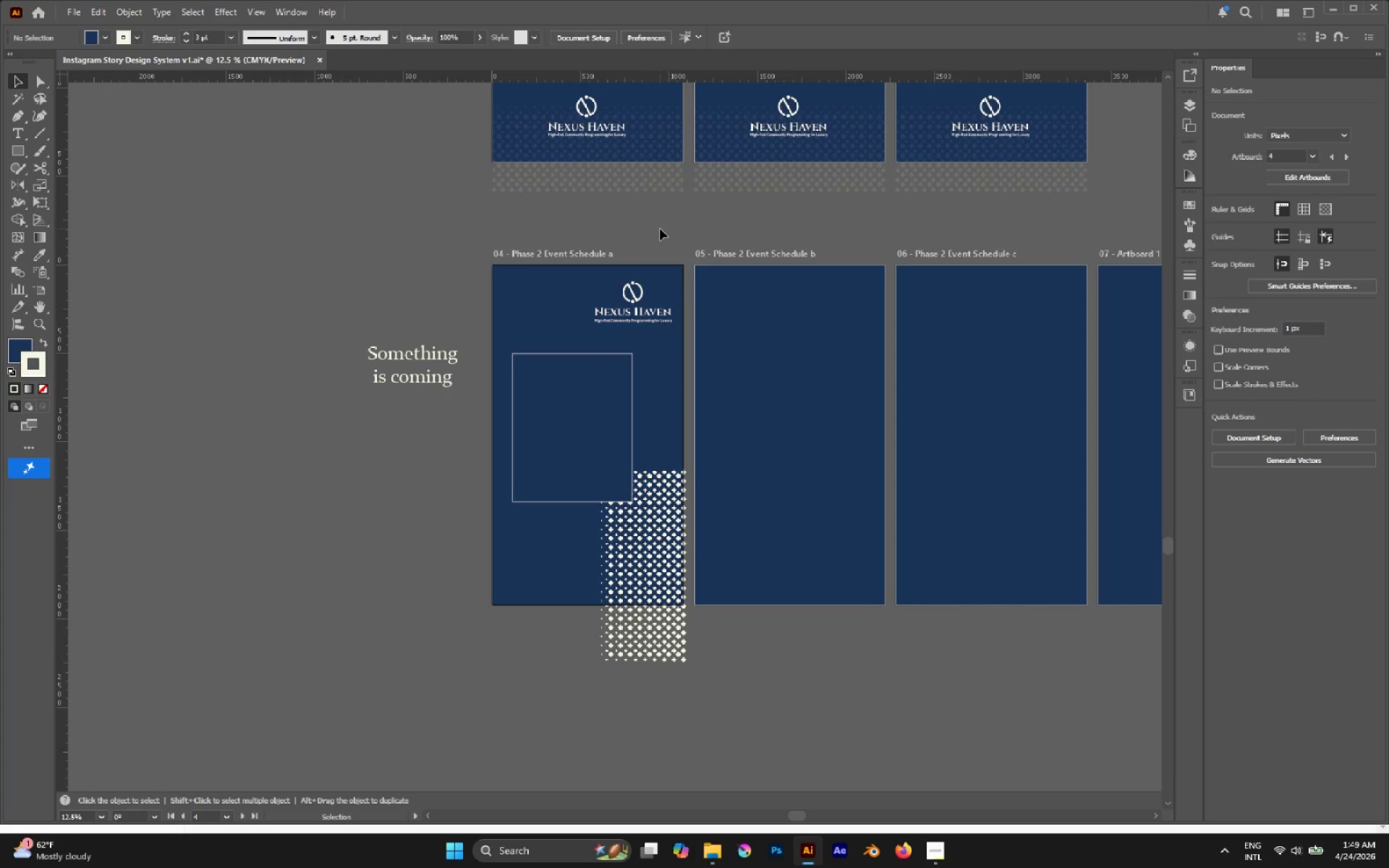 
left_click_drag(start_coordinate=[663, 616], to_coordinate=[660, 578])
 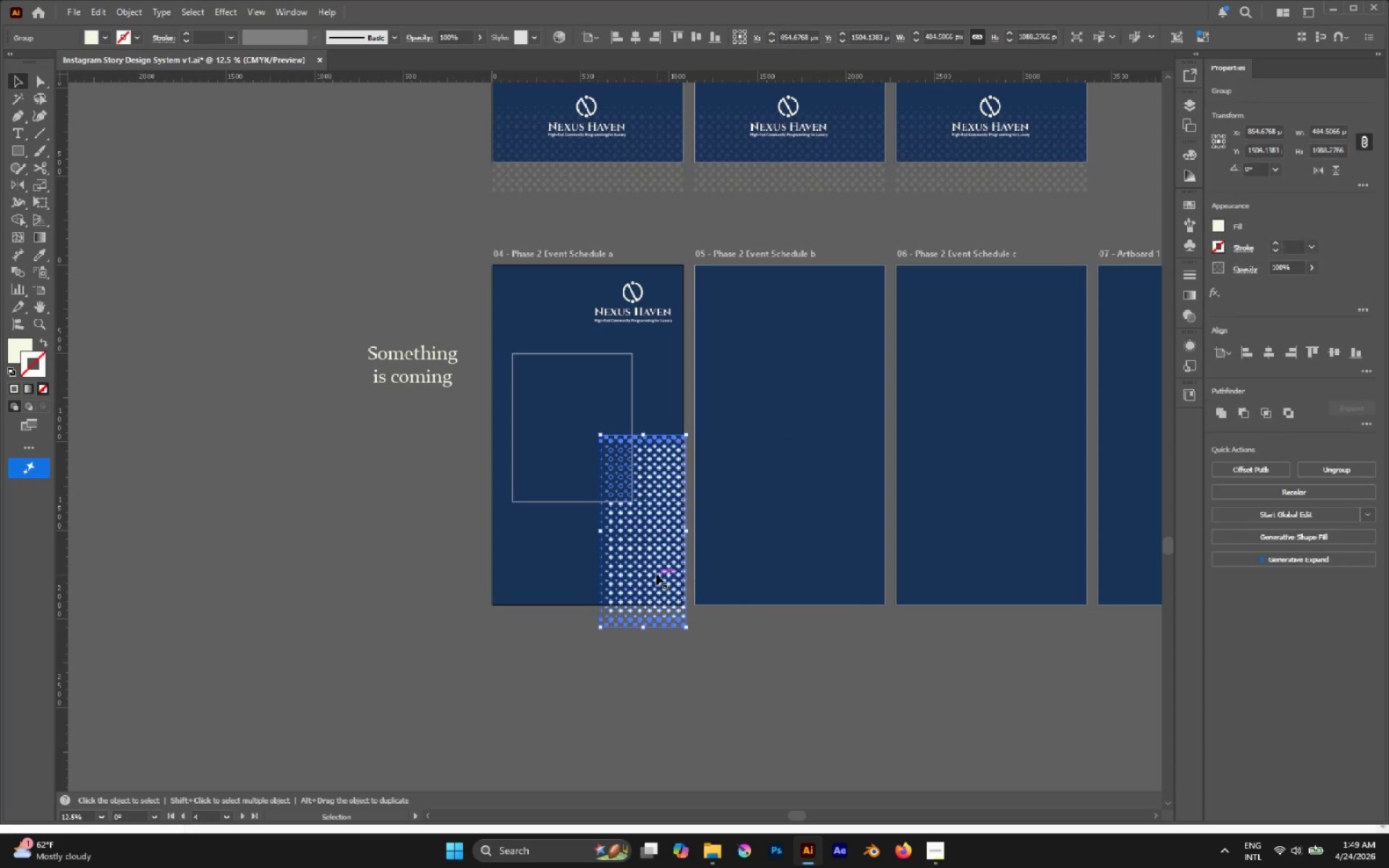 
hold_key(key=ShiftLeft, duration=2.44)
 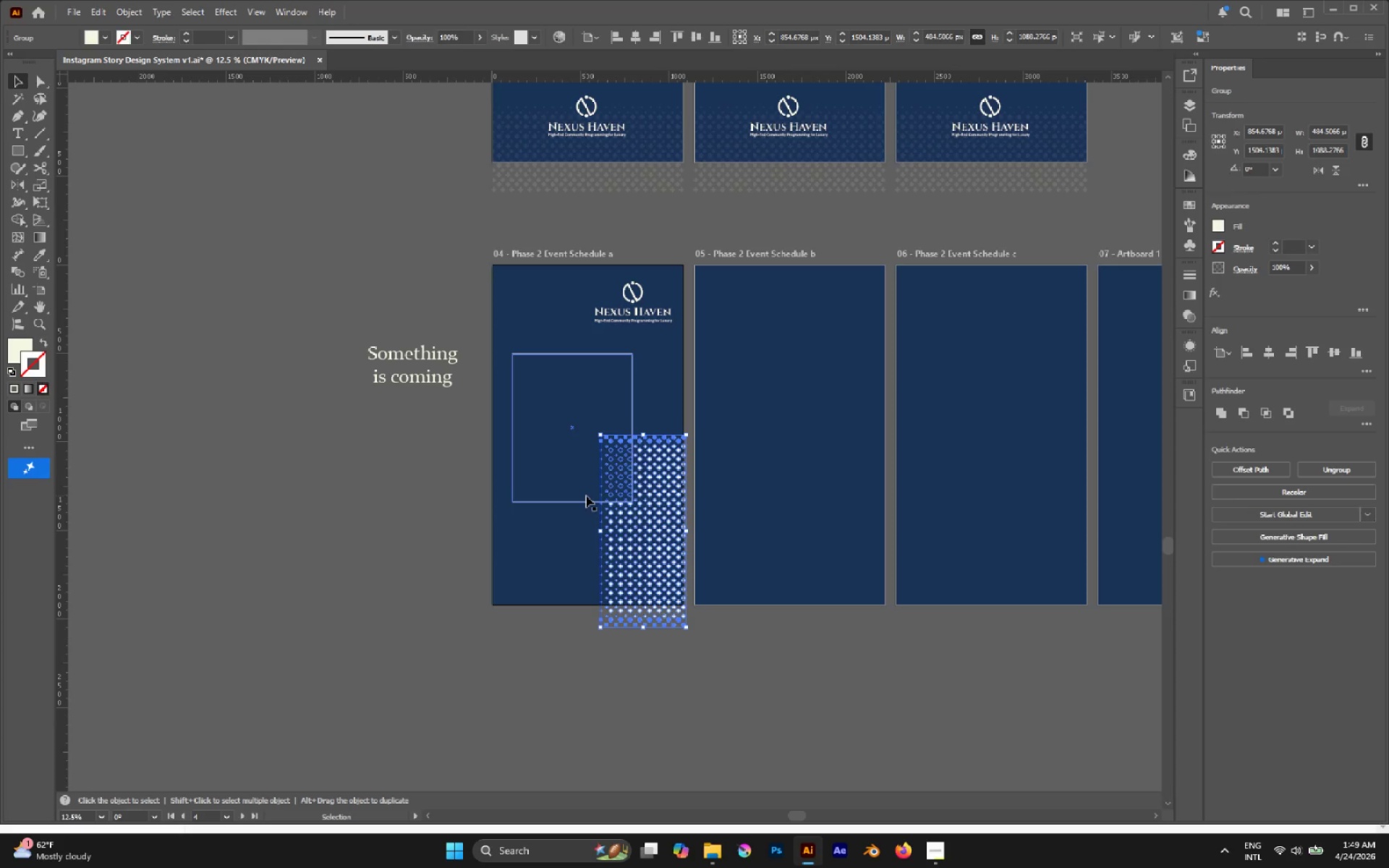 
wait(6.62)
 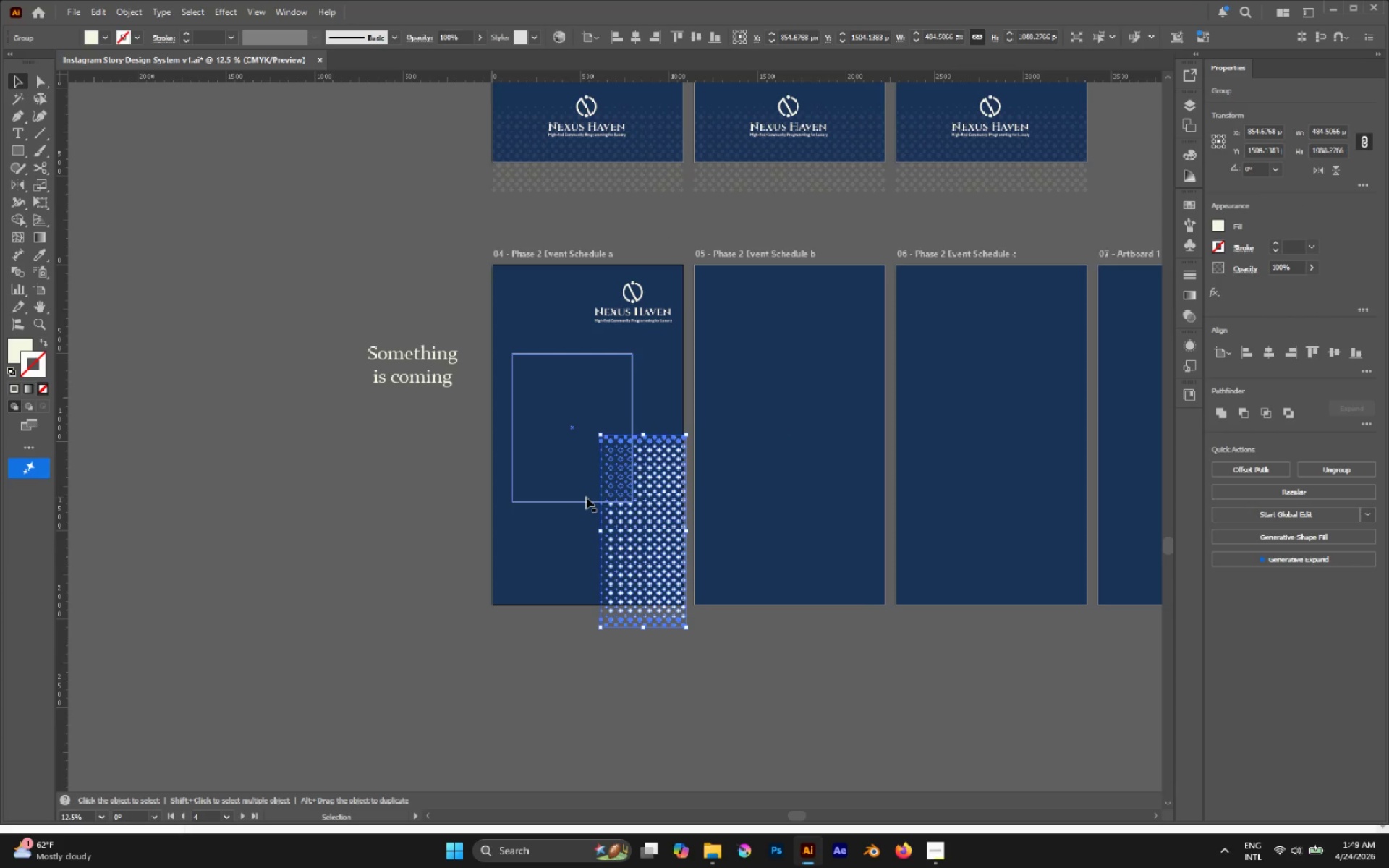 
left_click([551, 480])
 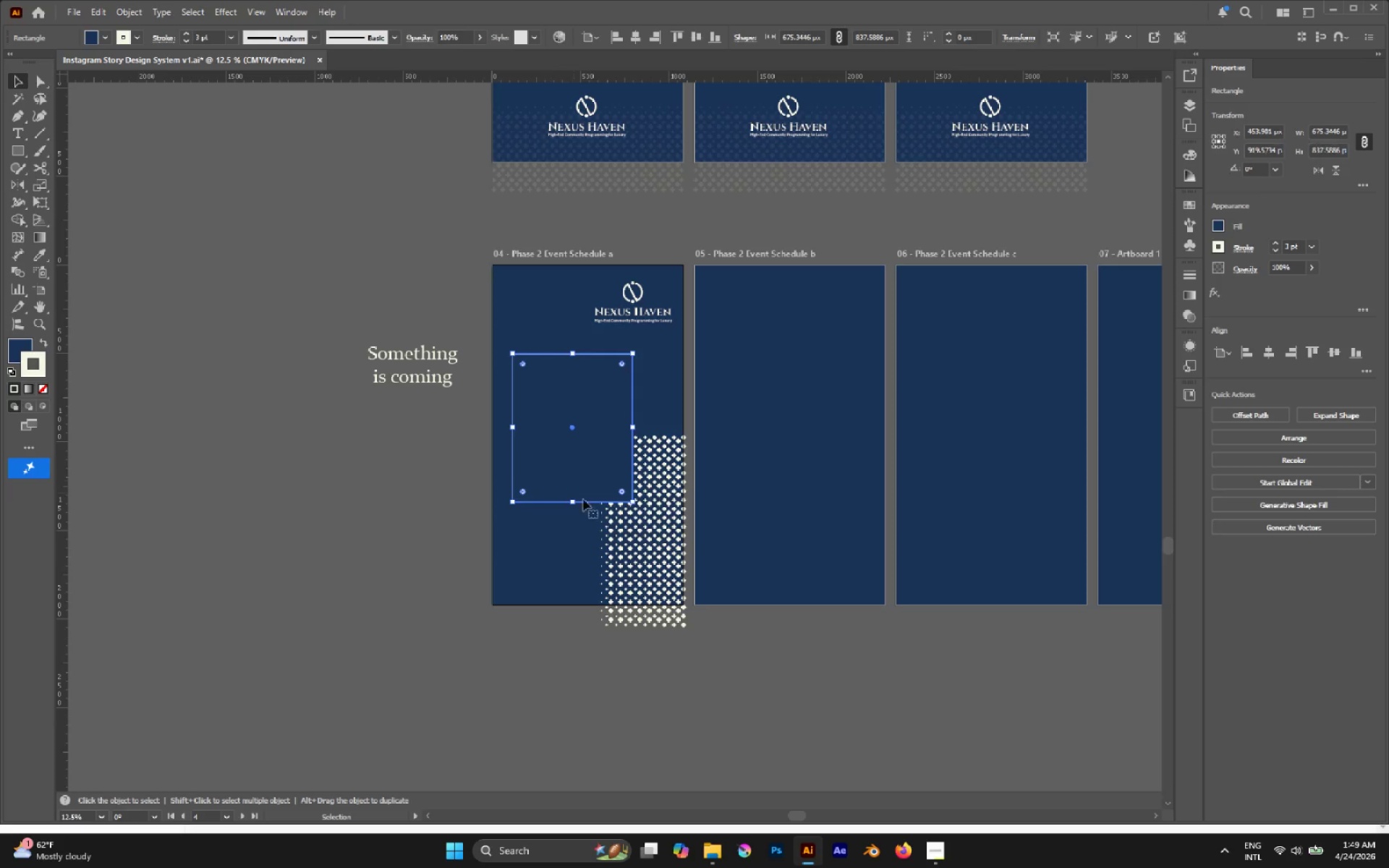 
hold_key(key=ShiftLeft, duration=0.72)
left_click([632, 545])
 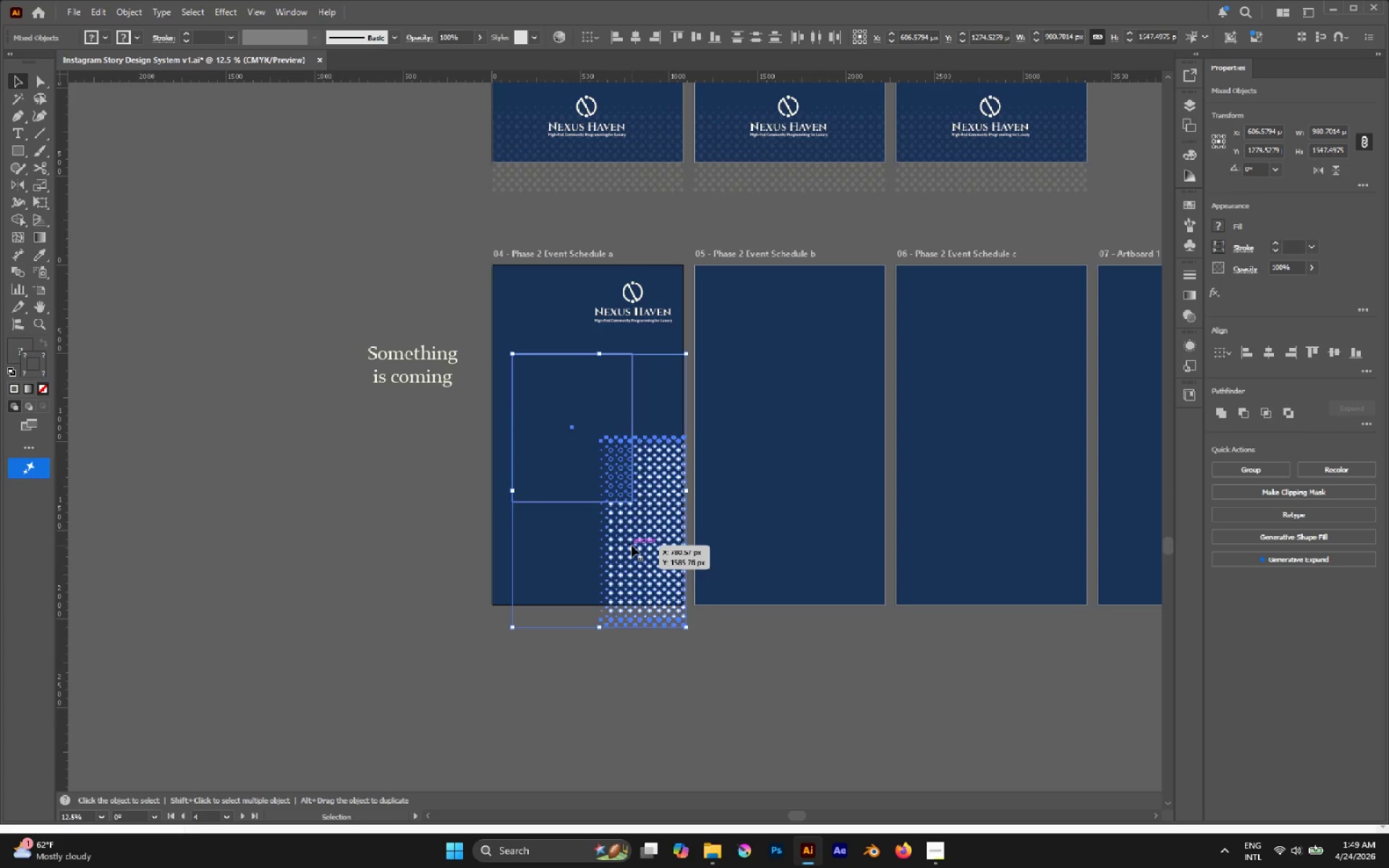 
key(Control+C)
 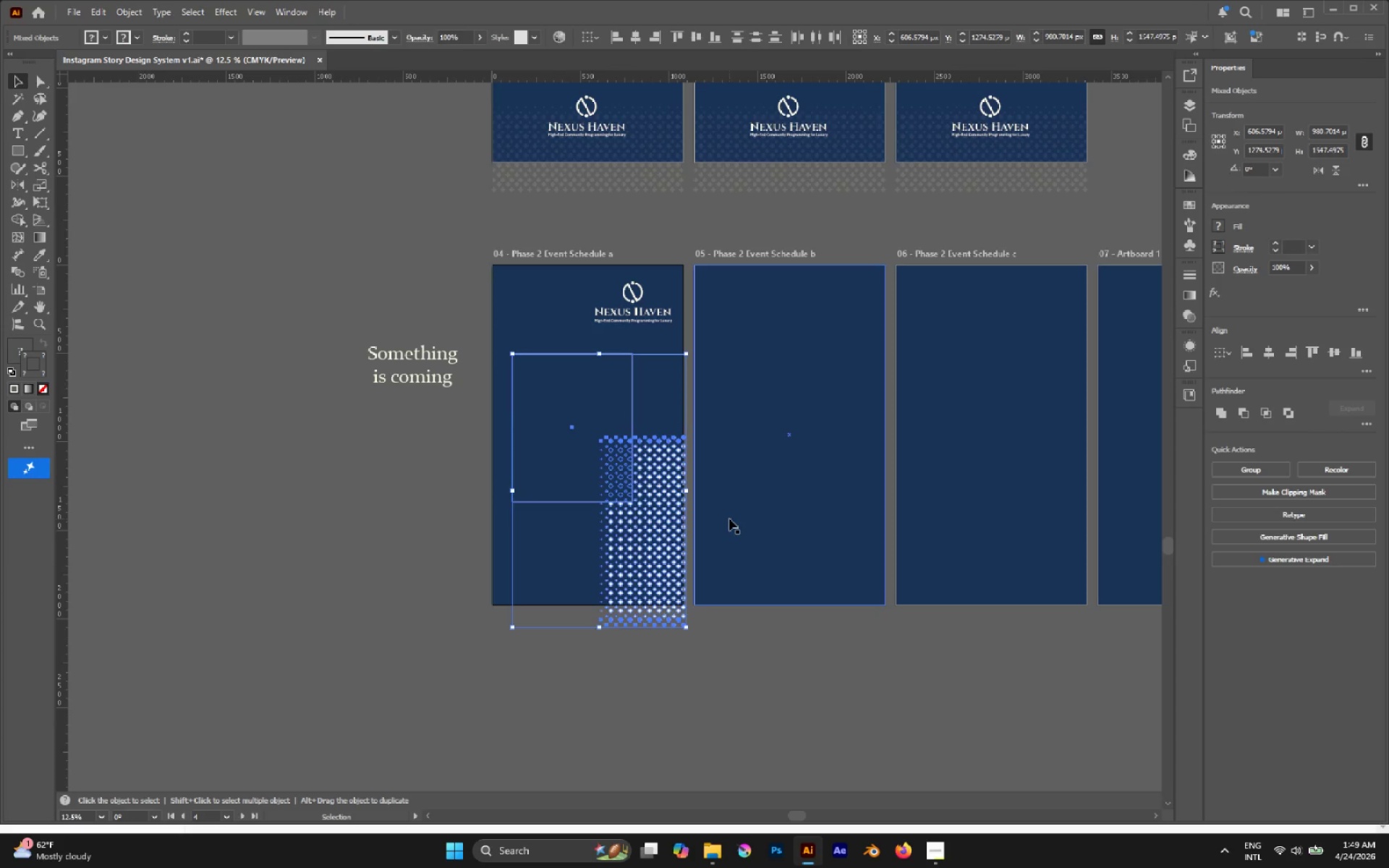 
left_click_drag(start_coordinate=[731, 519], to_coordinate=[737, 521])
 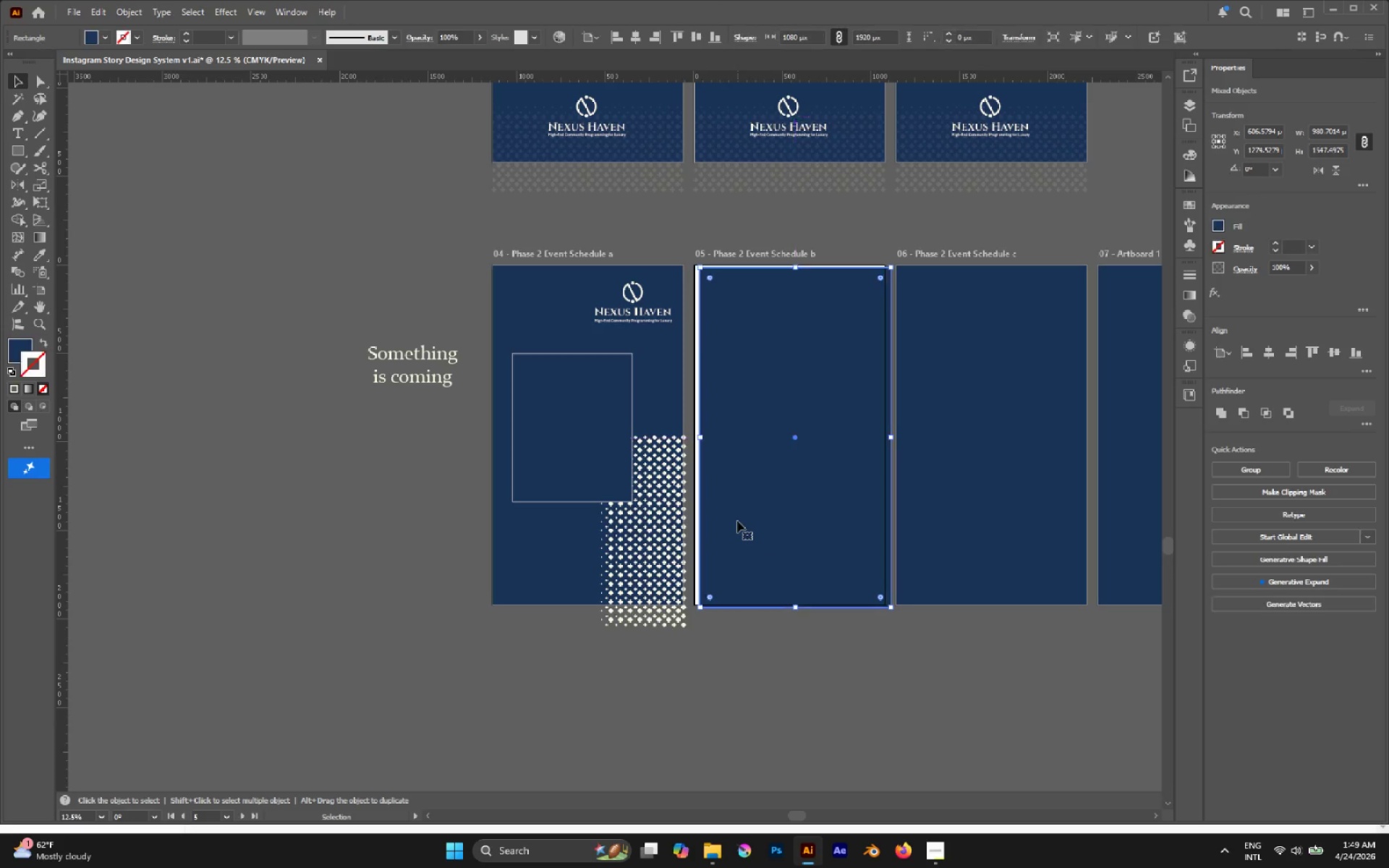 
key(Control+ControlLeft)
 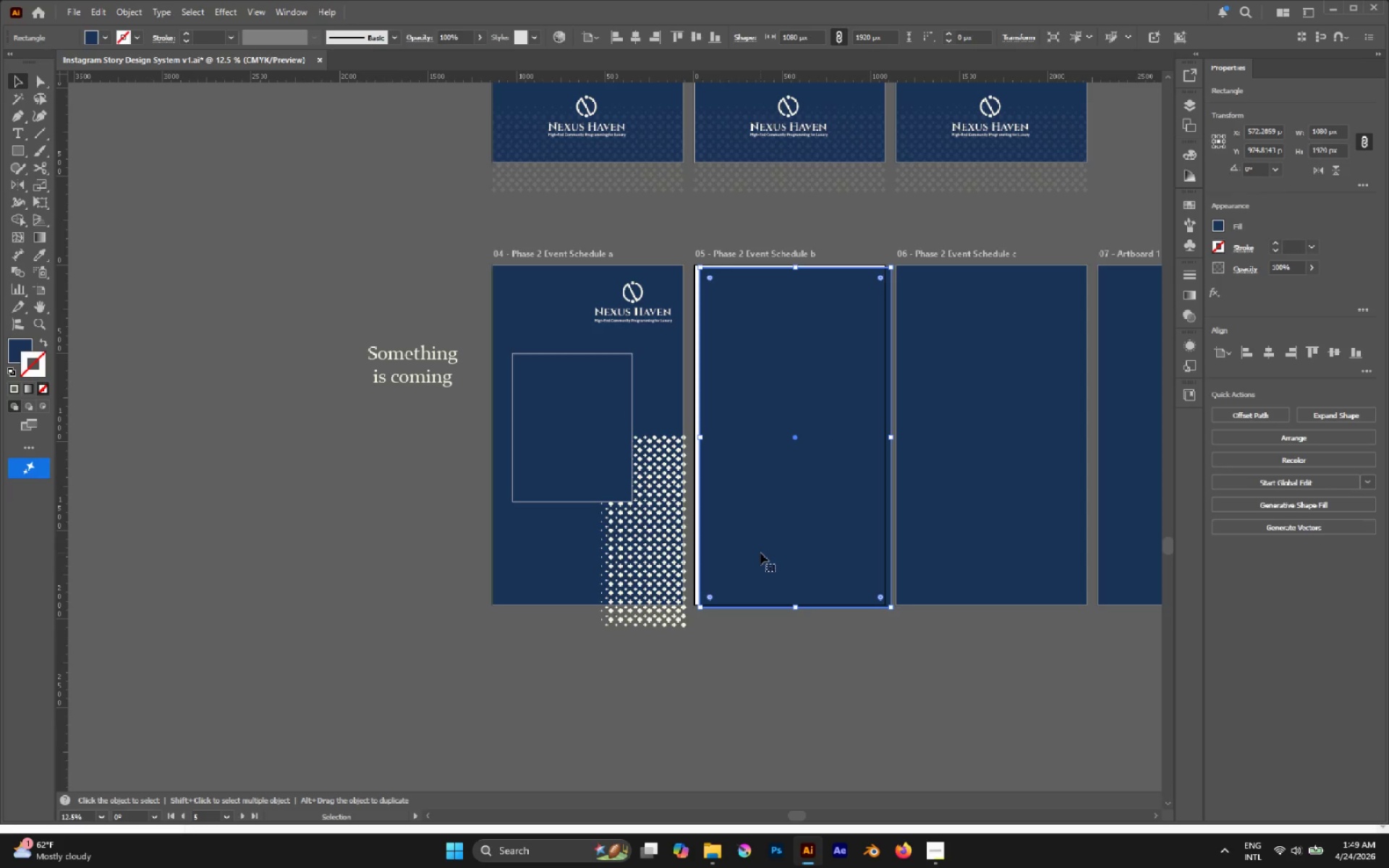 
key(Control+Z)
 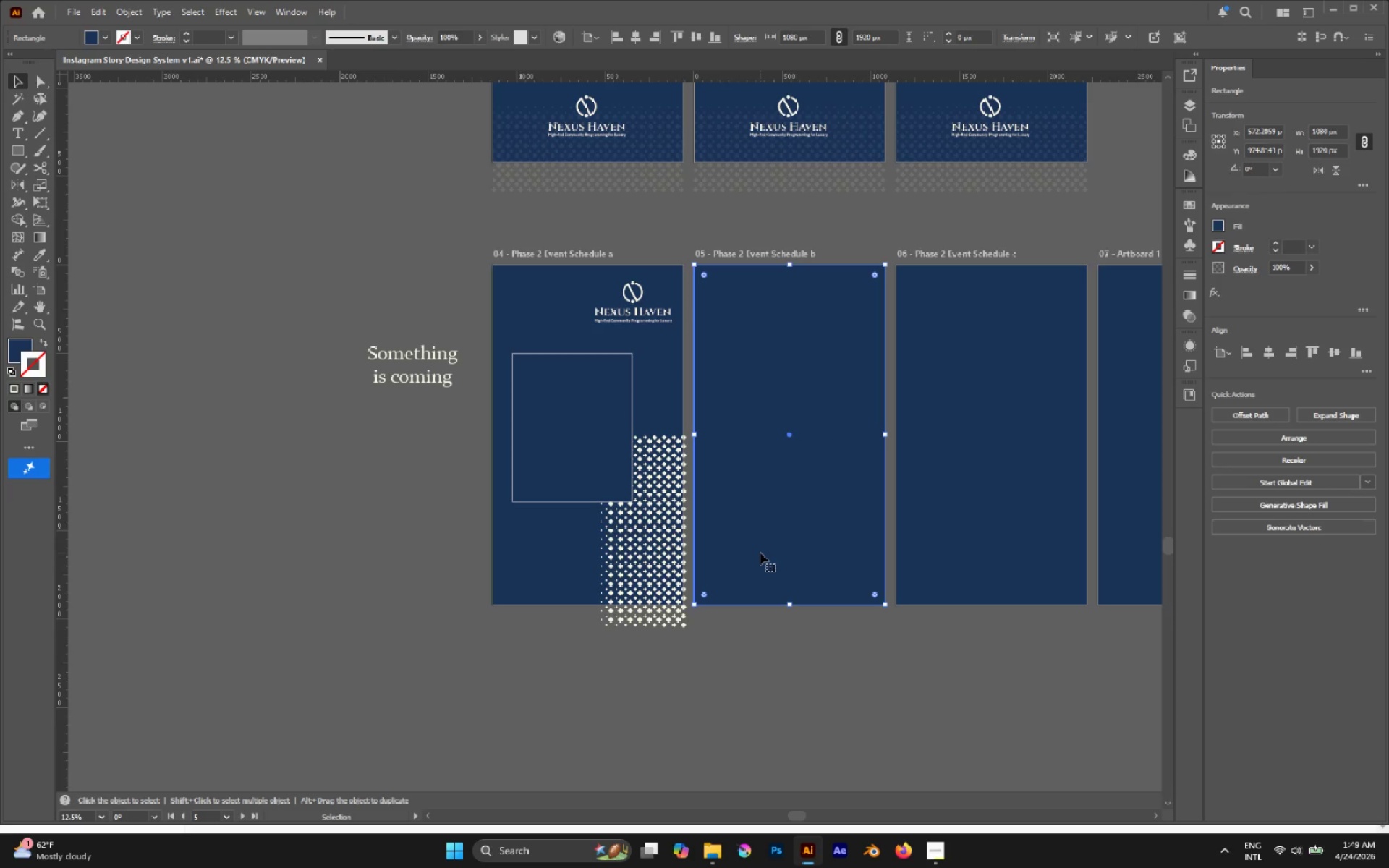 
key(Control+Shift+V)
 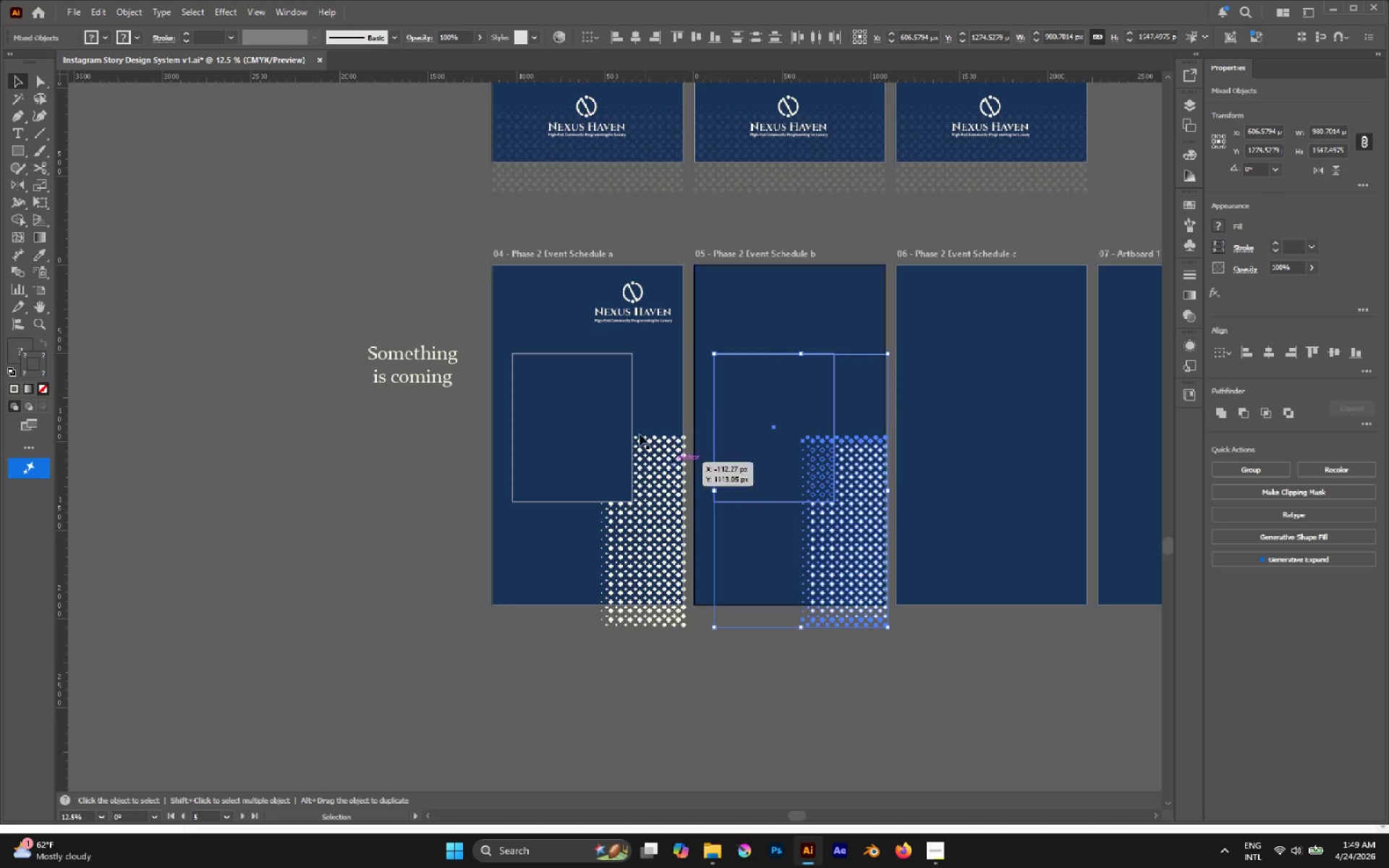 
hold_key(key=AltLeft, duration=0.39)
scroll: coordinate [630, 428], scroll_direction: down, amount: 1.0
 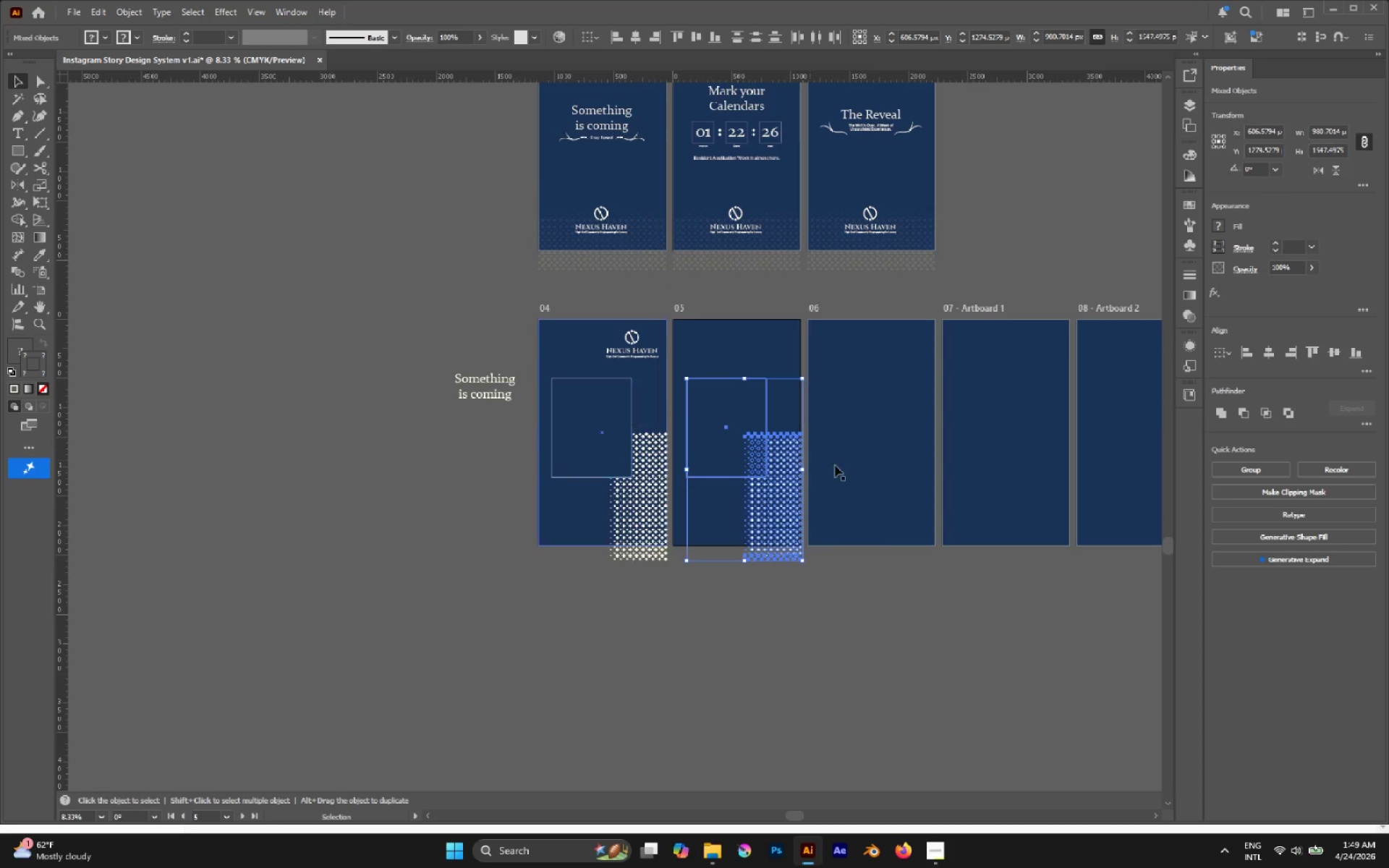 
left_click([852, 468])